 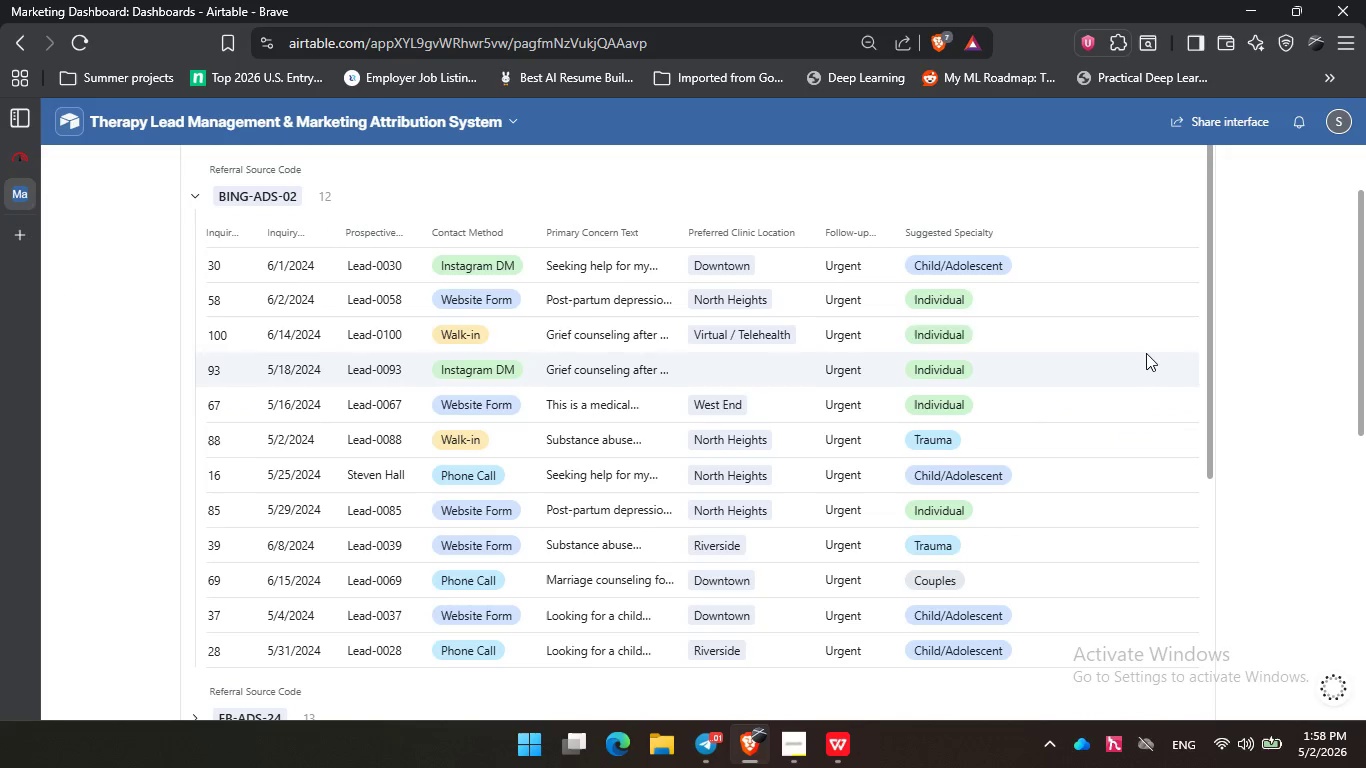 
left_click([736, 139])
 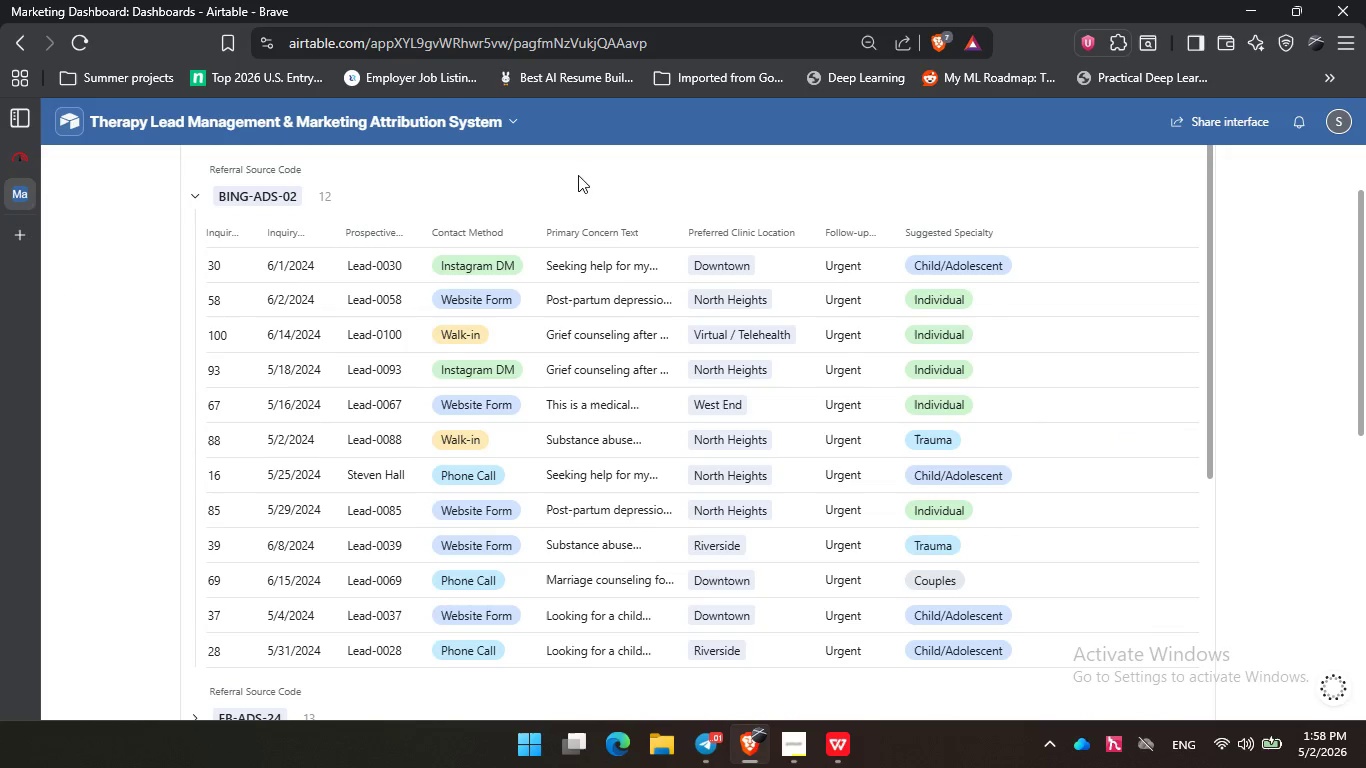 
left_click([576, 172])
 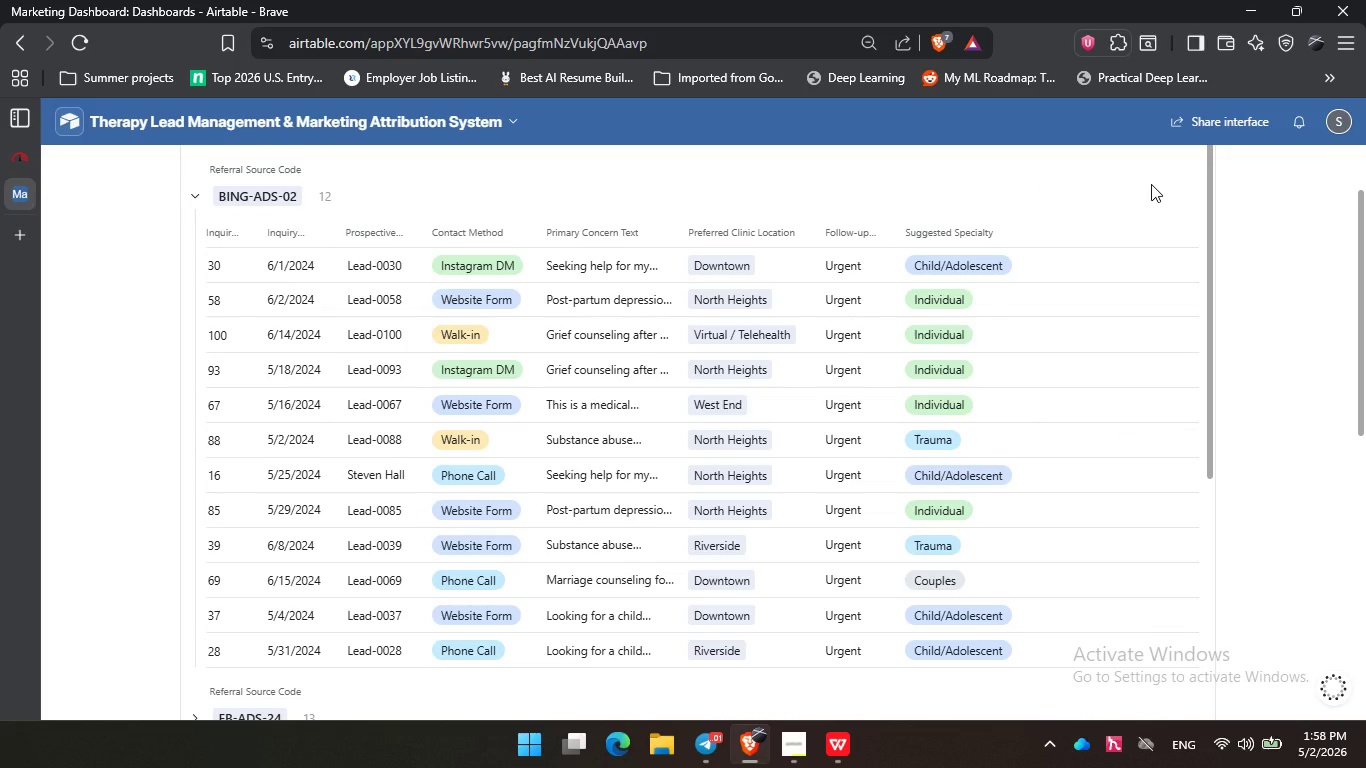 
triple_click([1151, 184])
 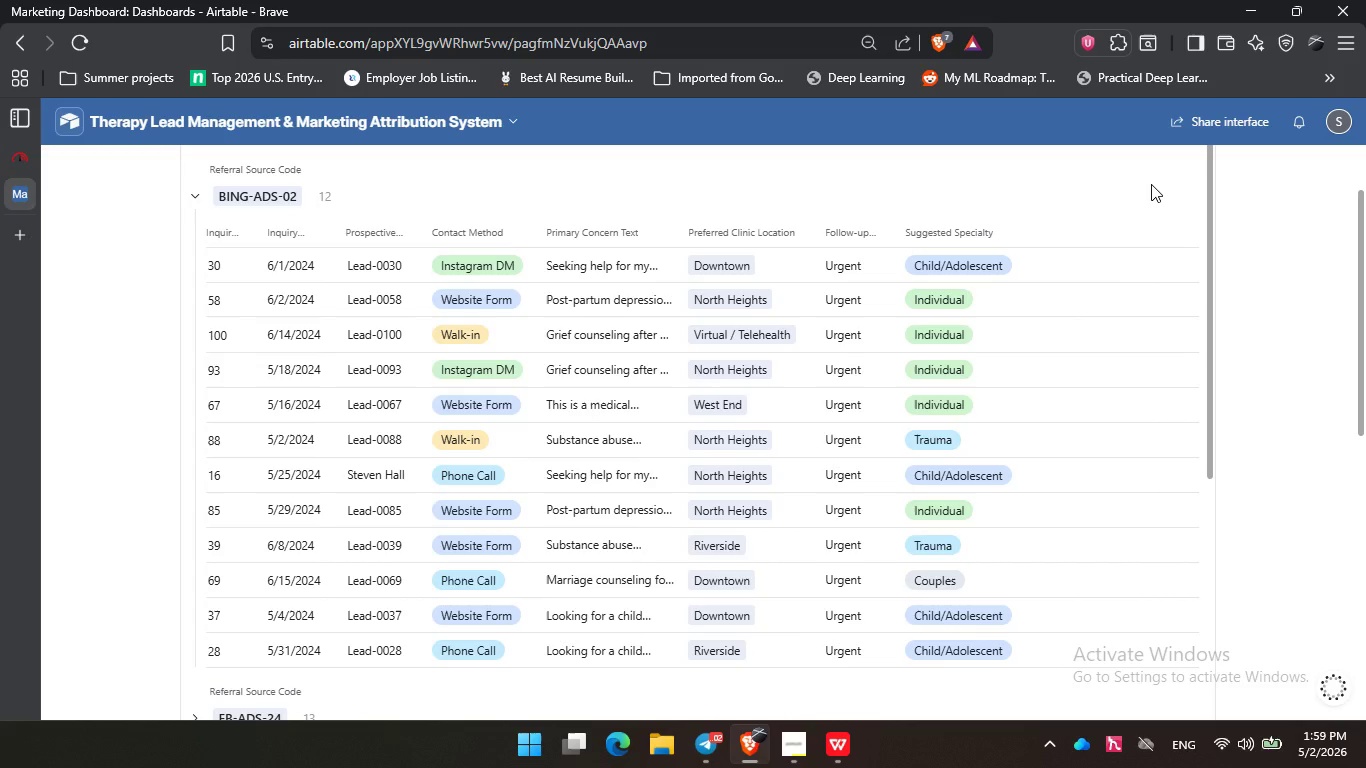 
wait(24.91)
 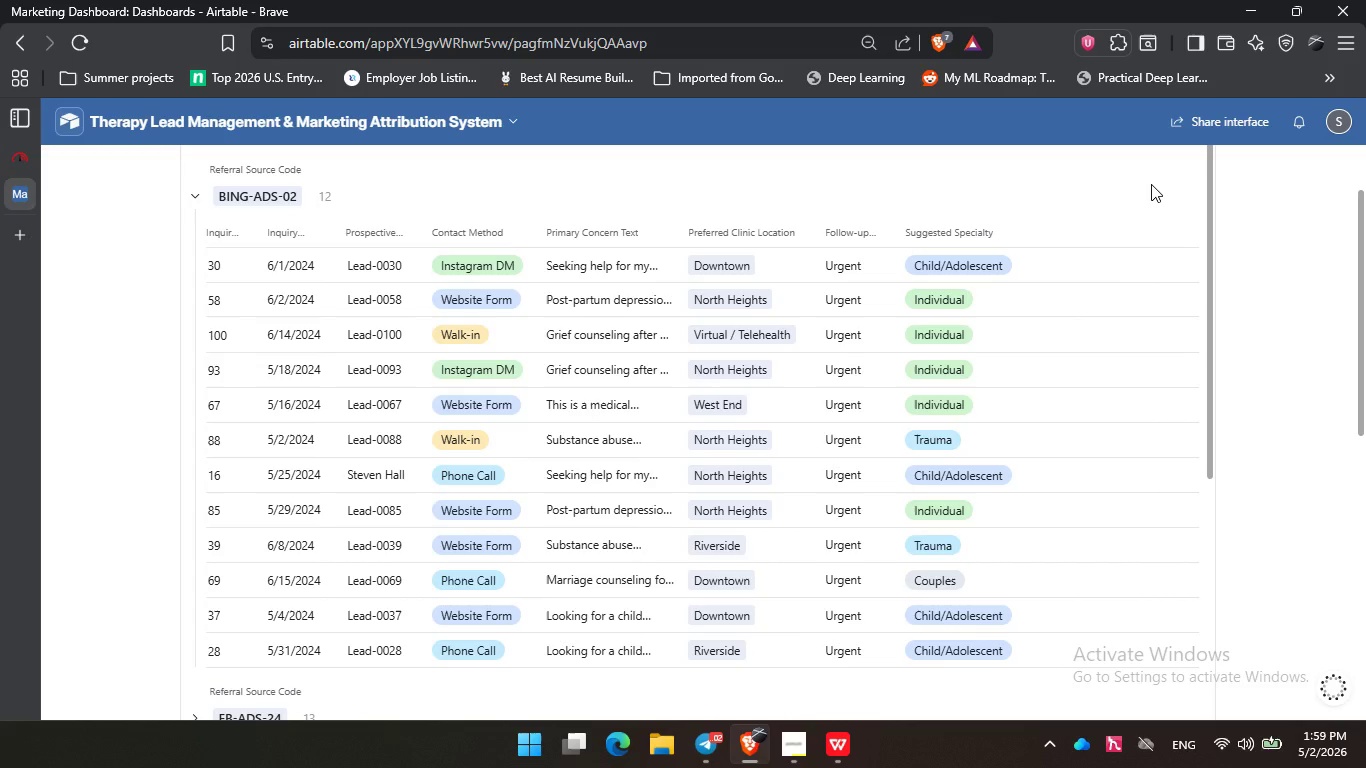 
left_click([1151, 184])
 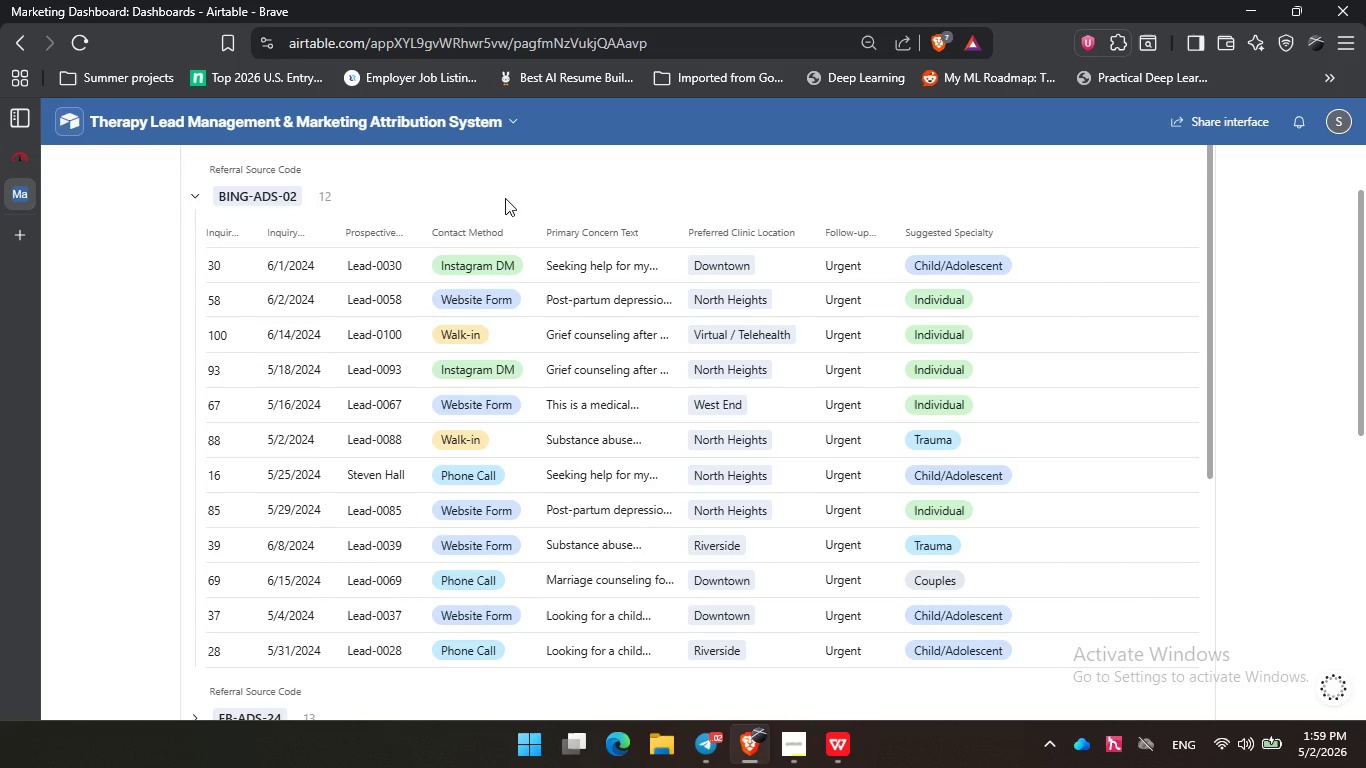 
left_click([505, 198])
 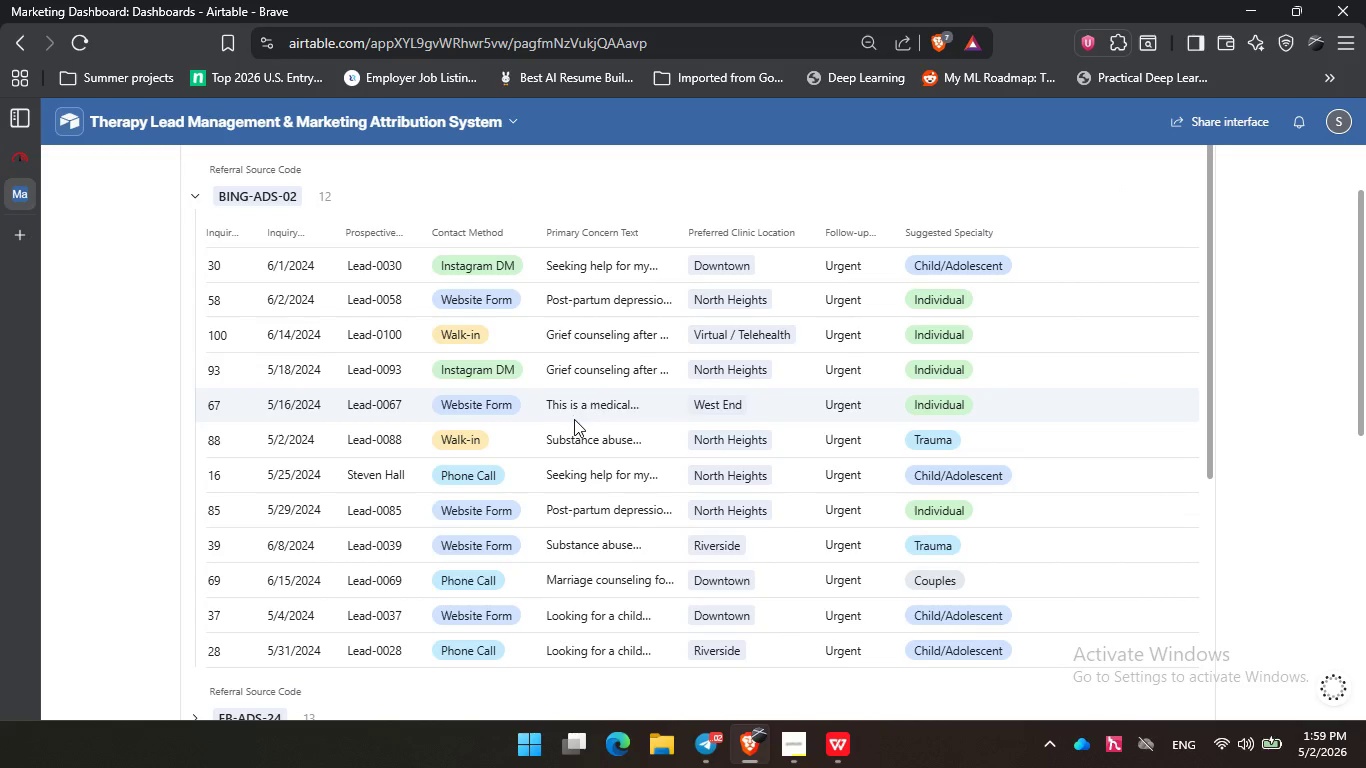 
left_click([574, 419])
 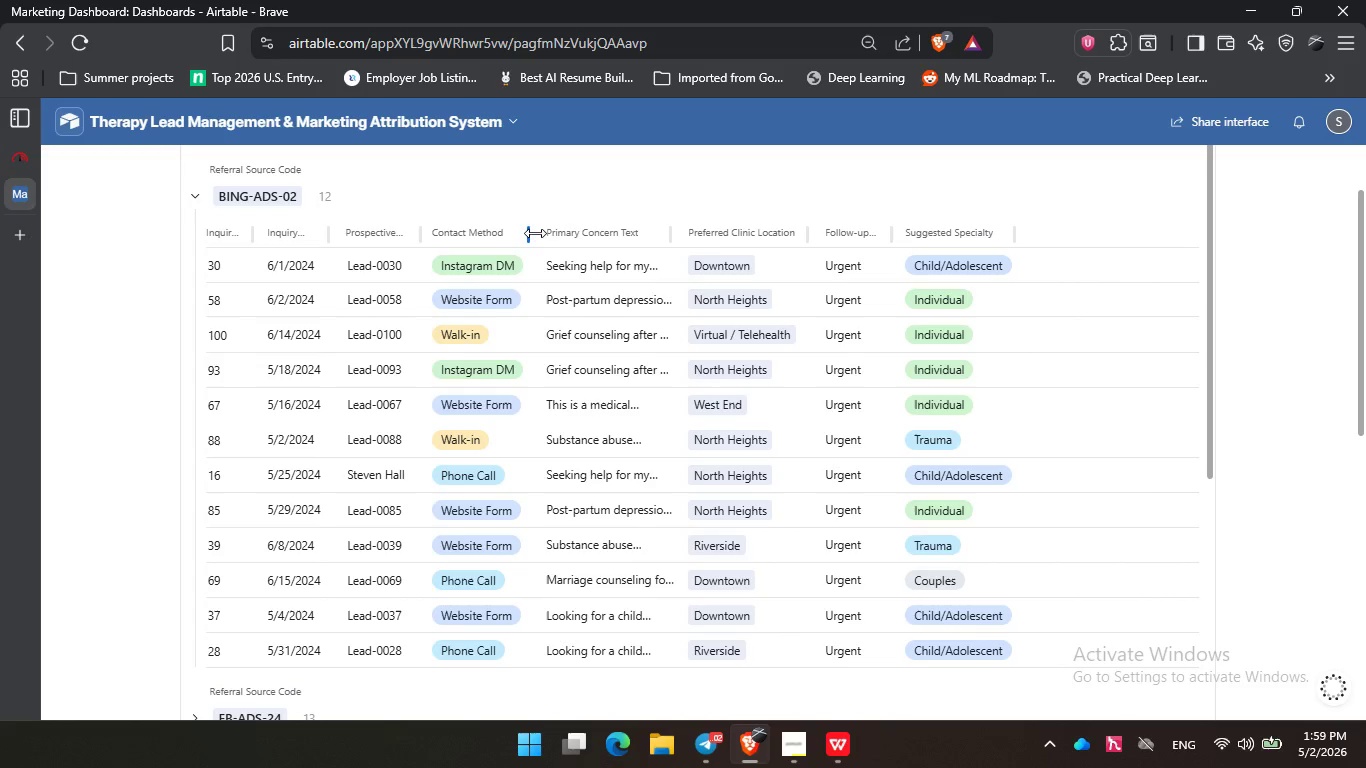 
left_click_drag(start_coordinate=[670, 232], to_coordinate=[754, 228])
 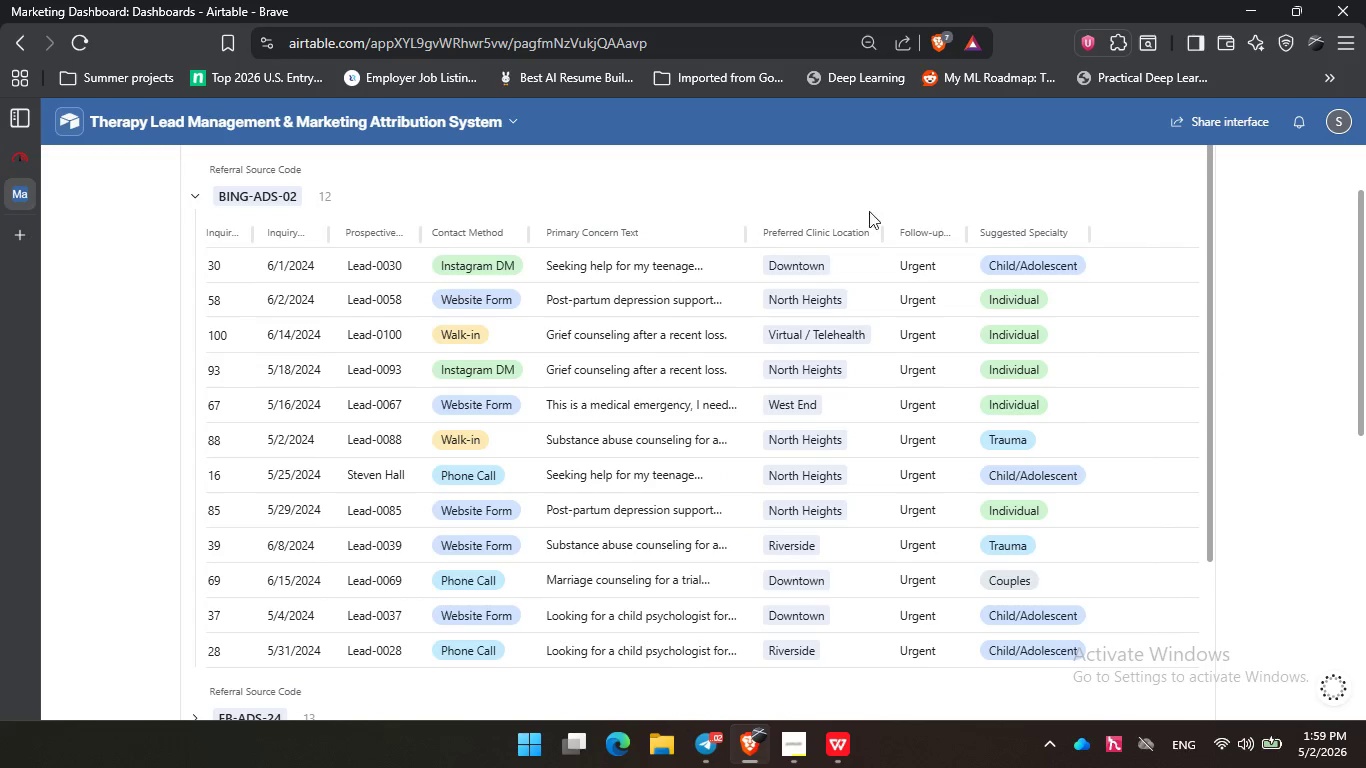 
left_click([657, 175])
 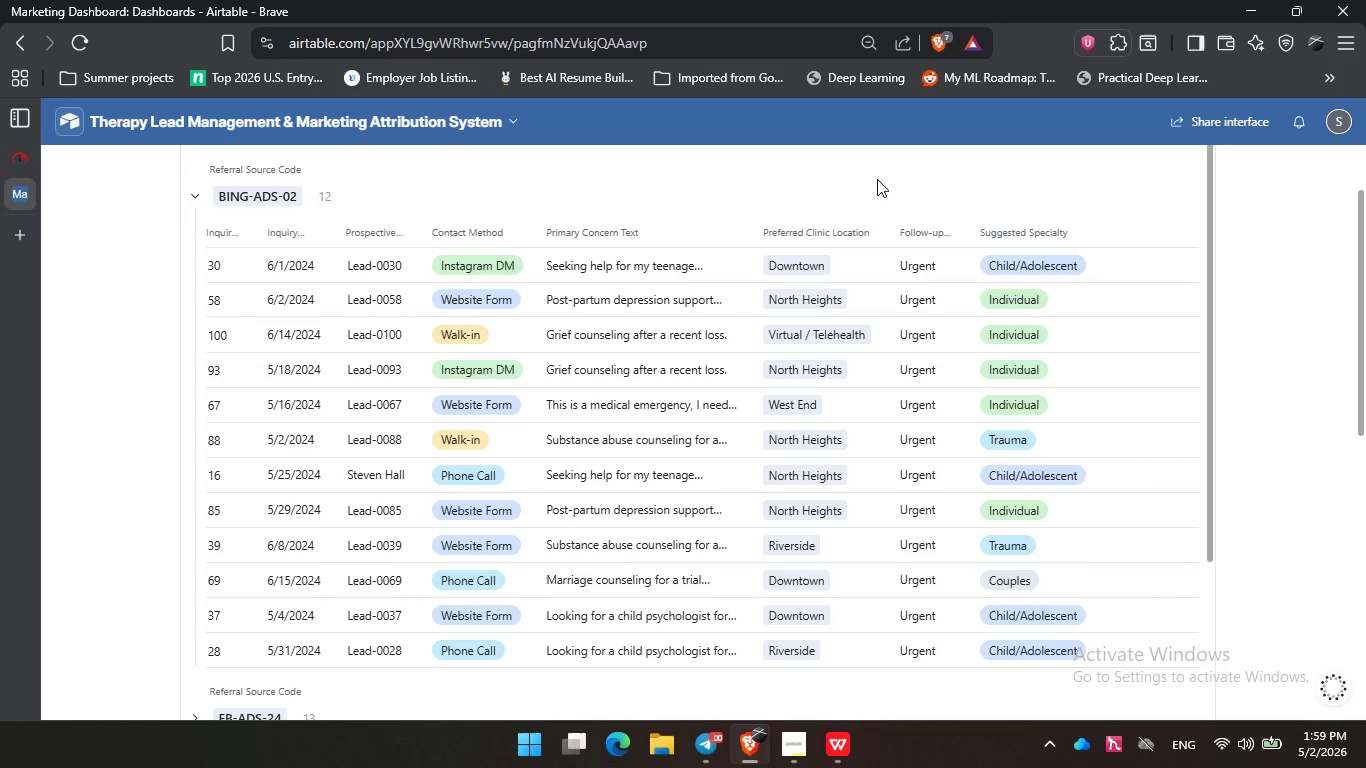 
wait(36.67)
 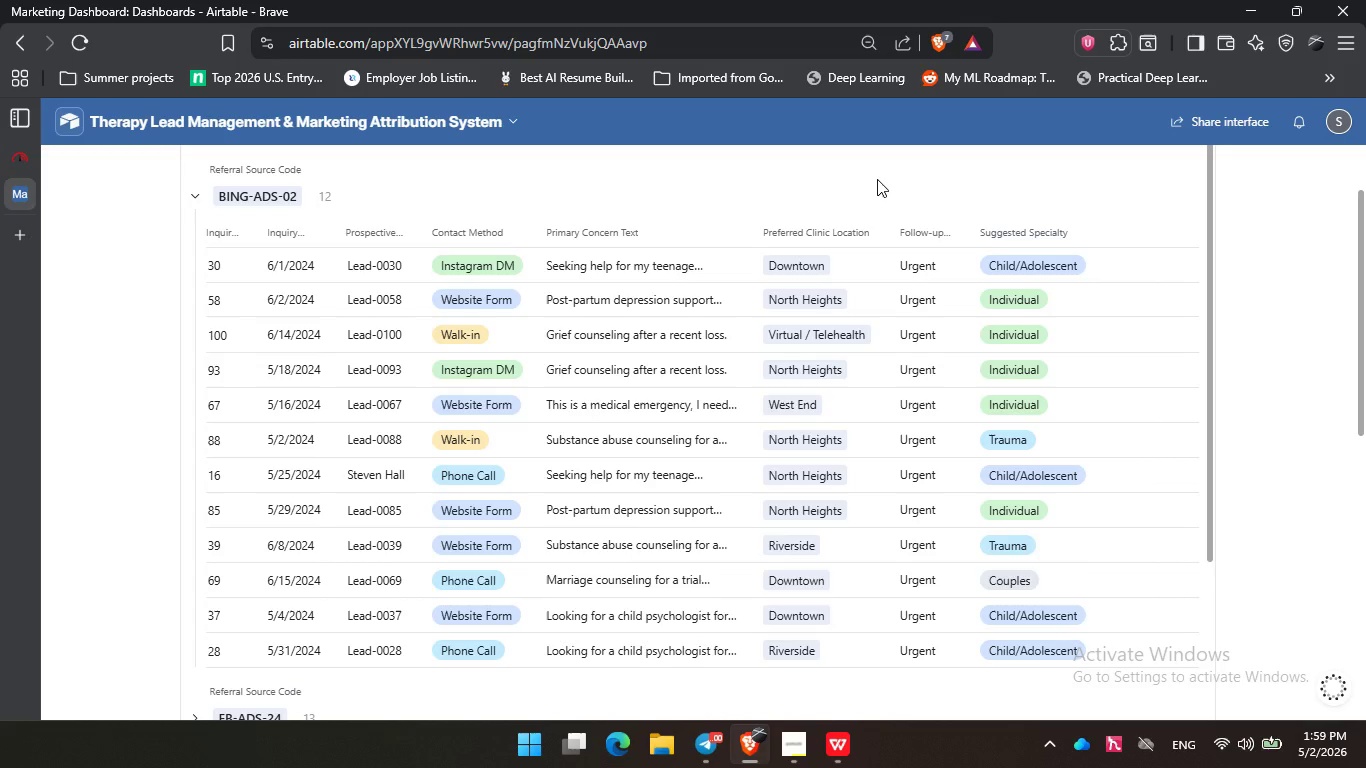 
left_click([732, 185])
 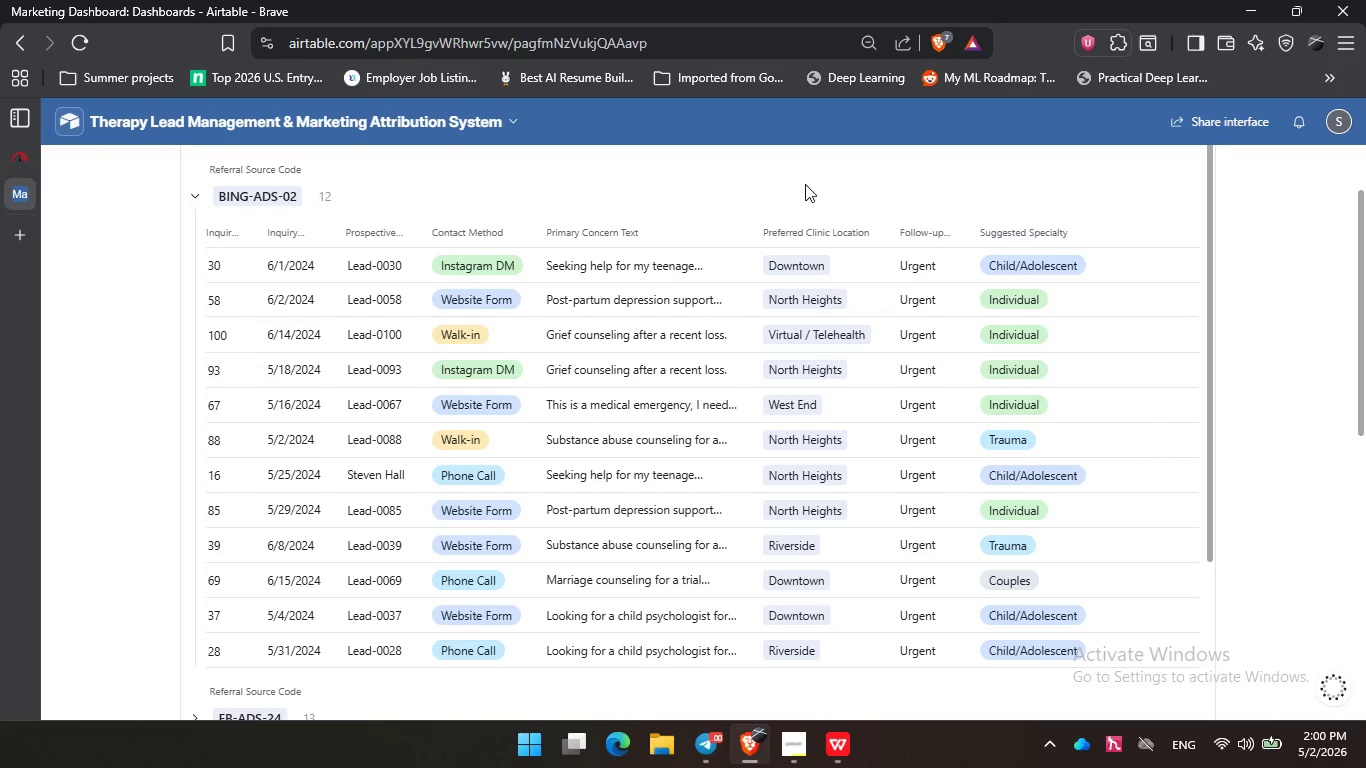 
left_click([805, 184])
 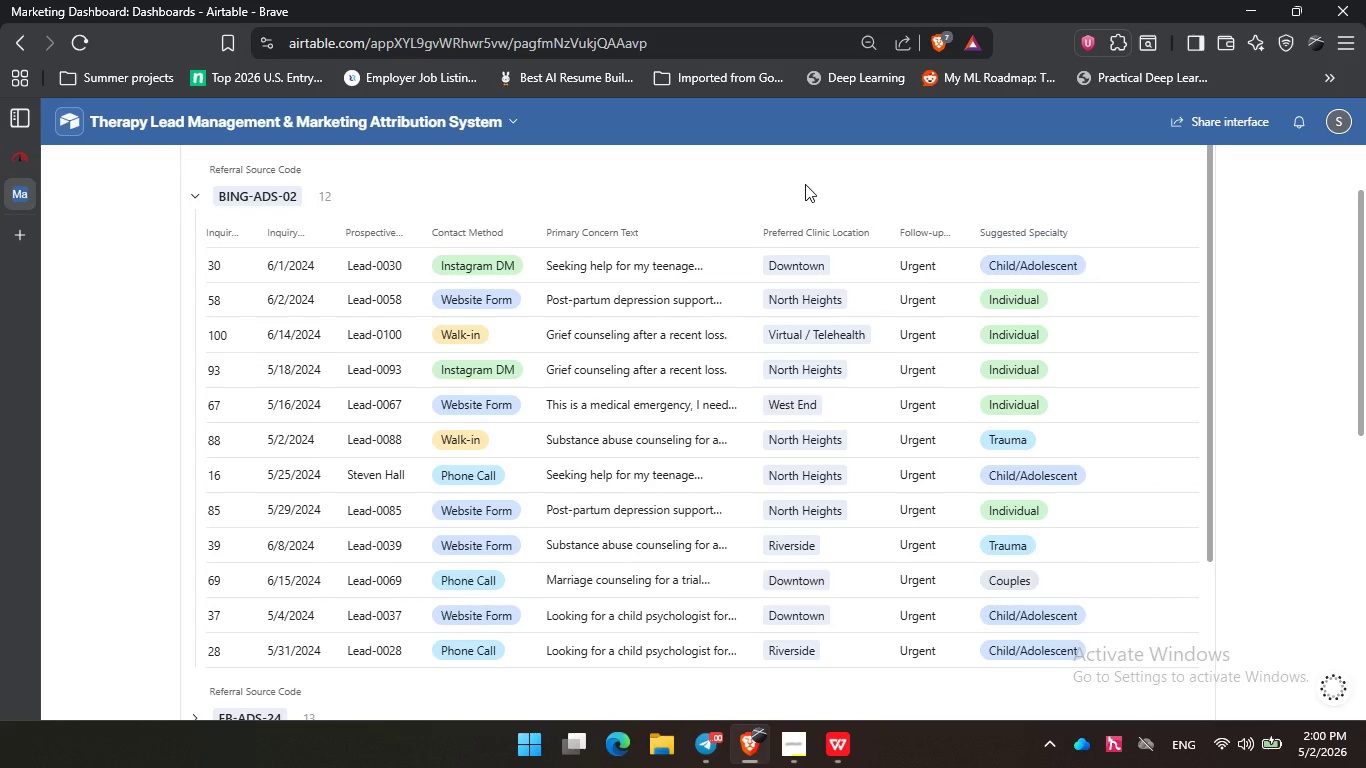 
left_click([596, 173])
 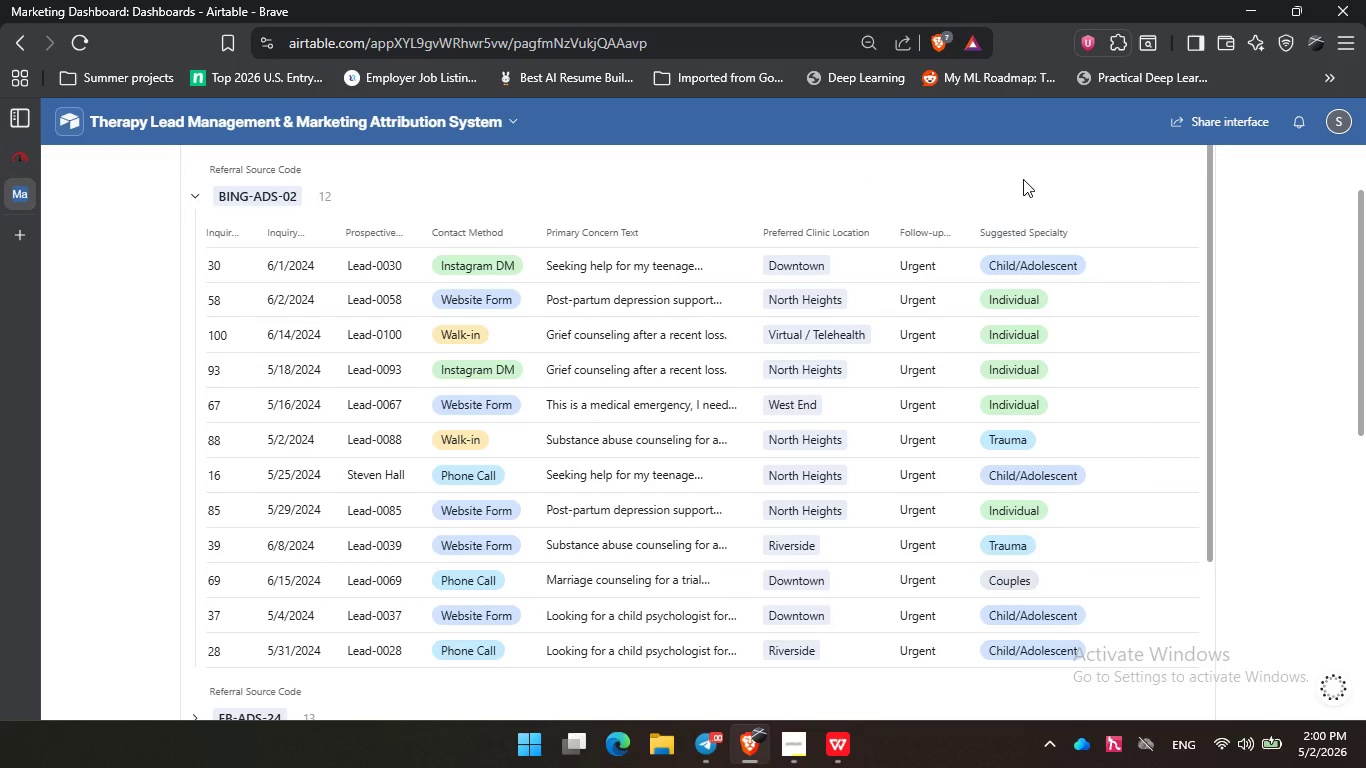 
double_click([1023, 179])
 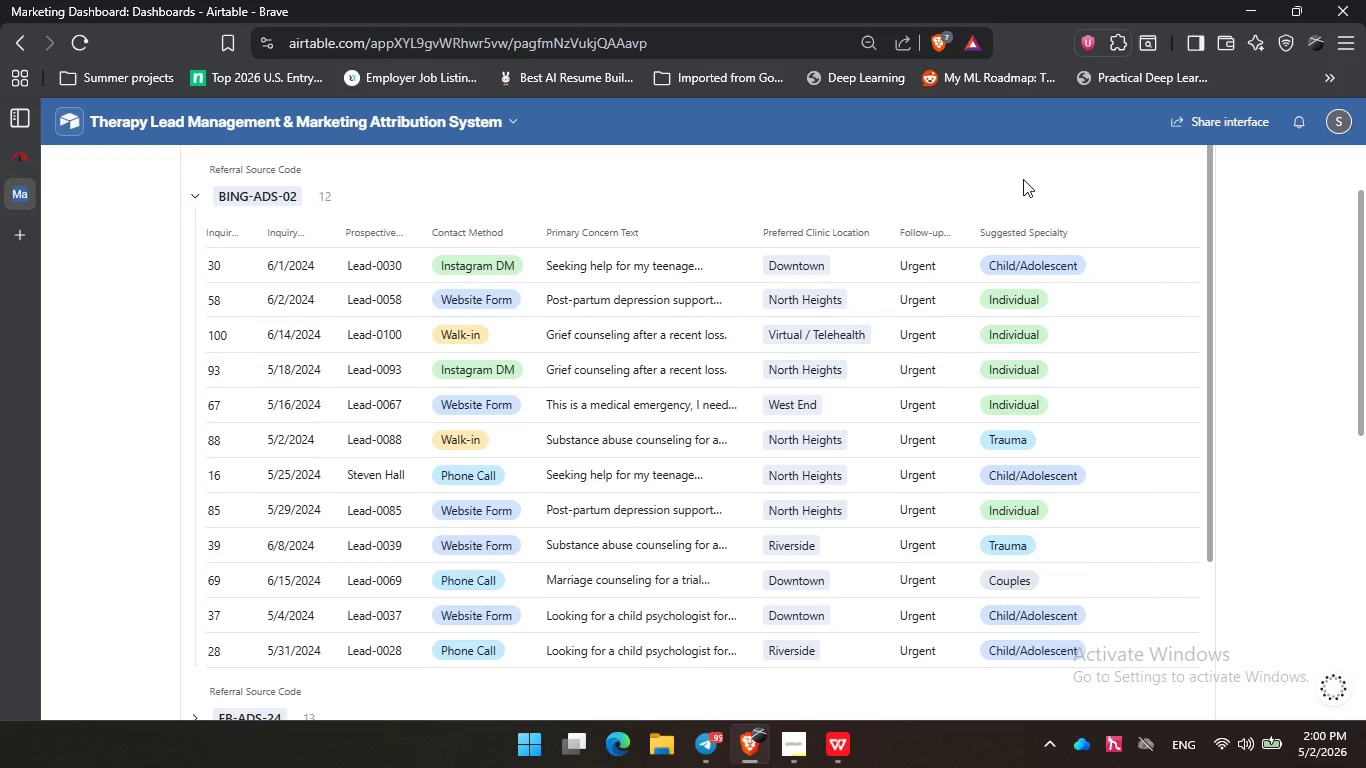 
wait(30.14)
 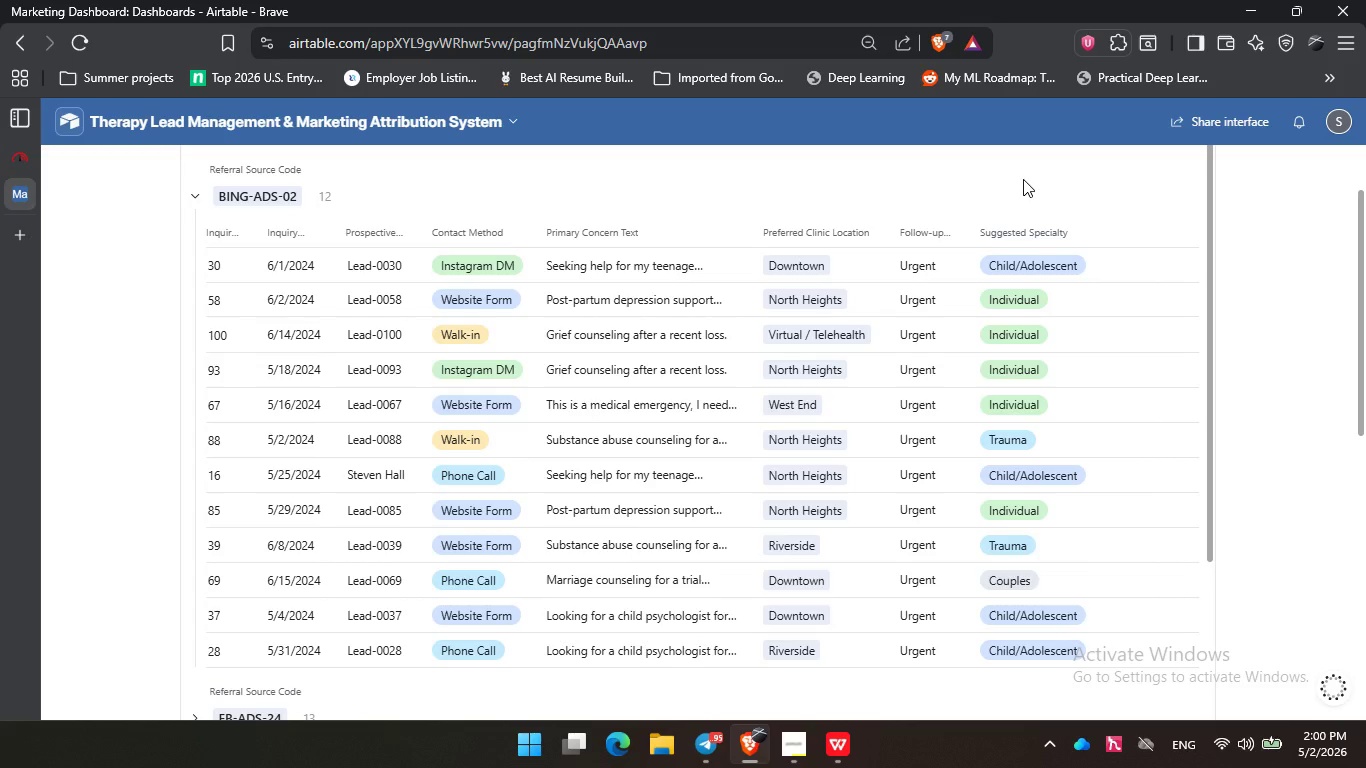 
left_click([1024, 179])
 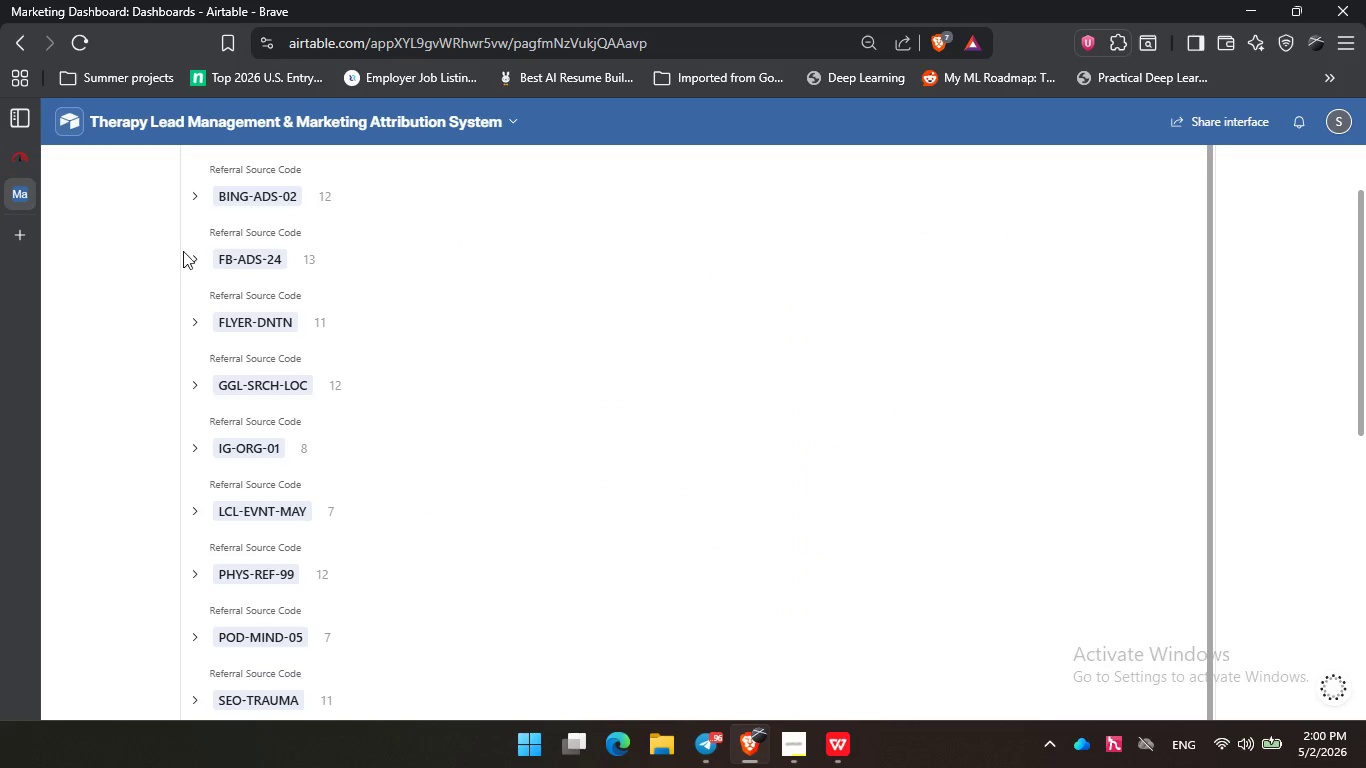 
left_click([194, 255])
 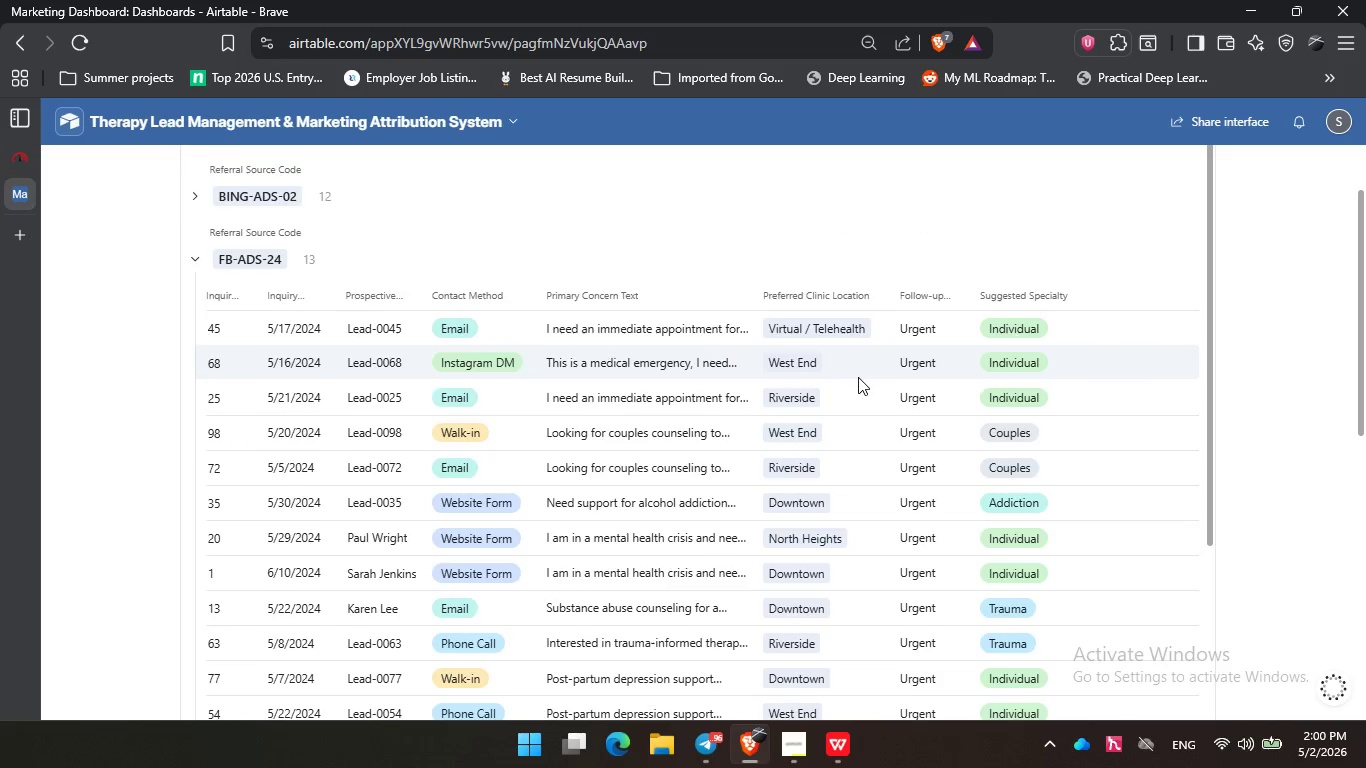 
left_click([858, 377])
 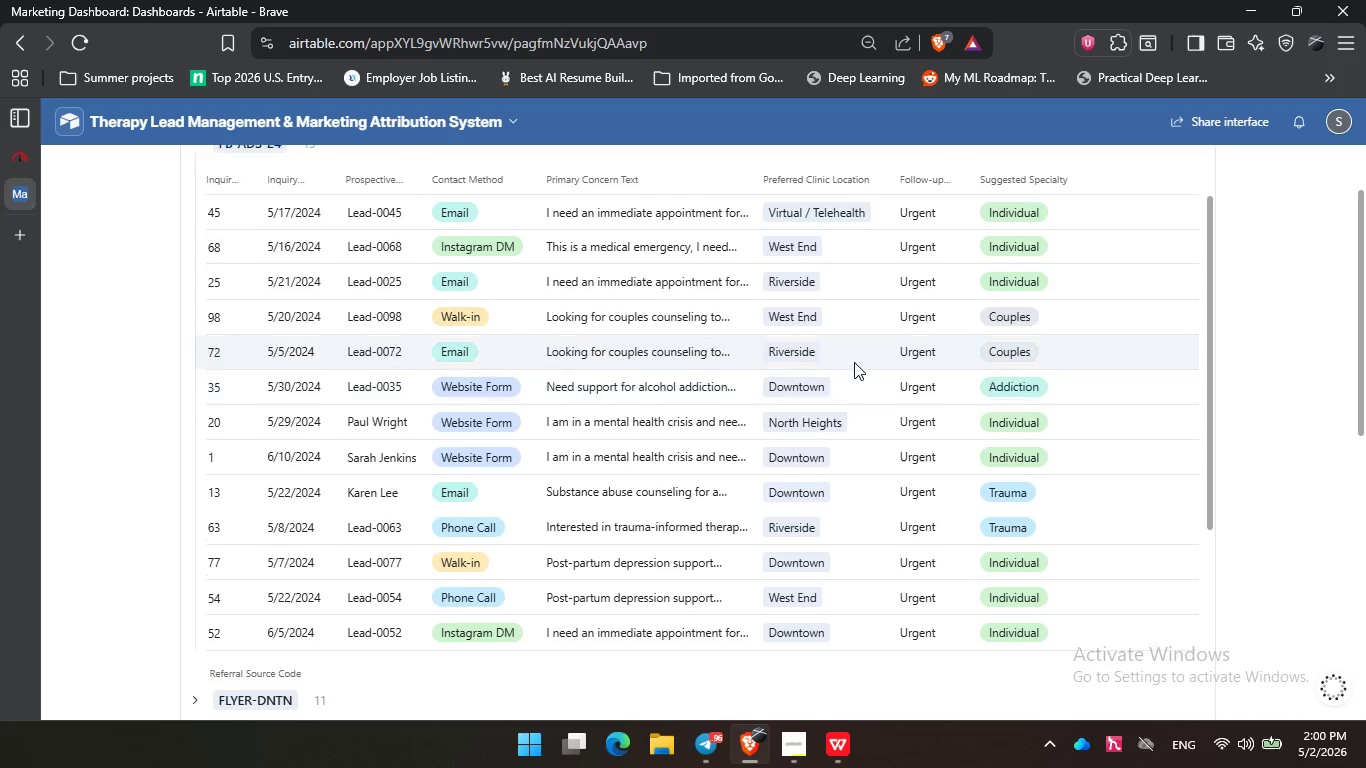 
scroll: coordinate [858, 377], scroll_direction: down, amount: 2.0
 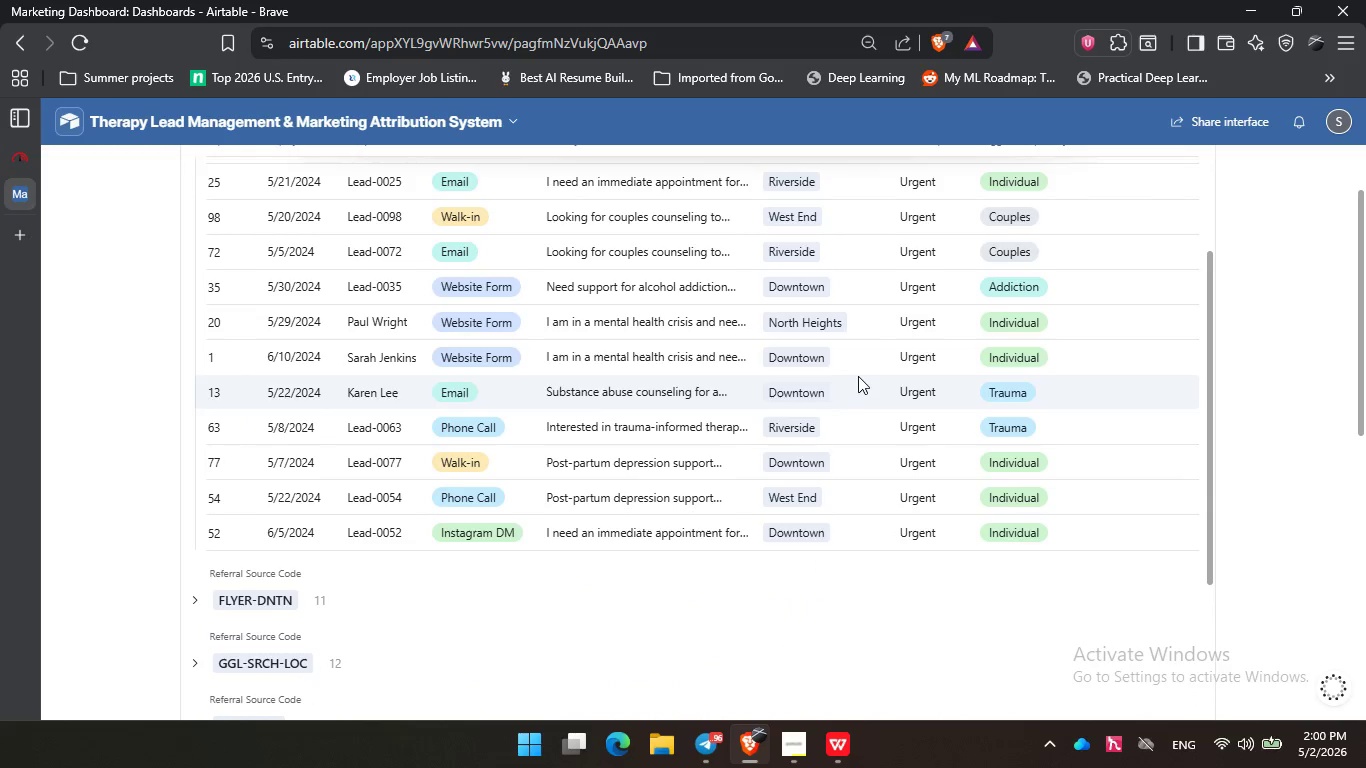 
scroll: coordinate [854, 362], scroll_direction: none, amount: 0.0
 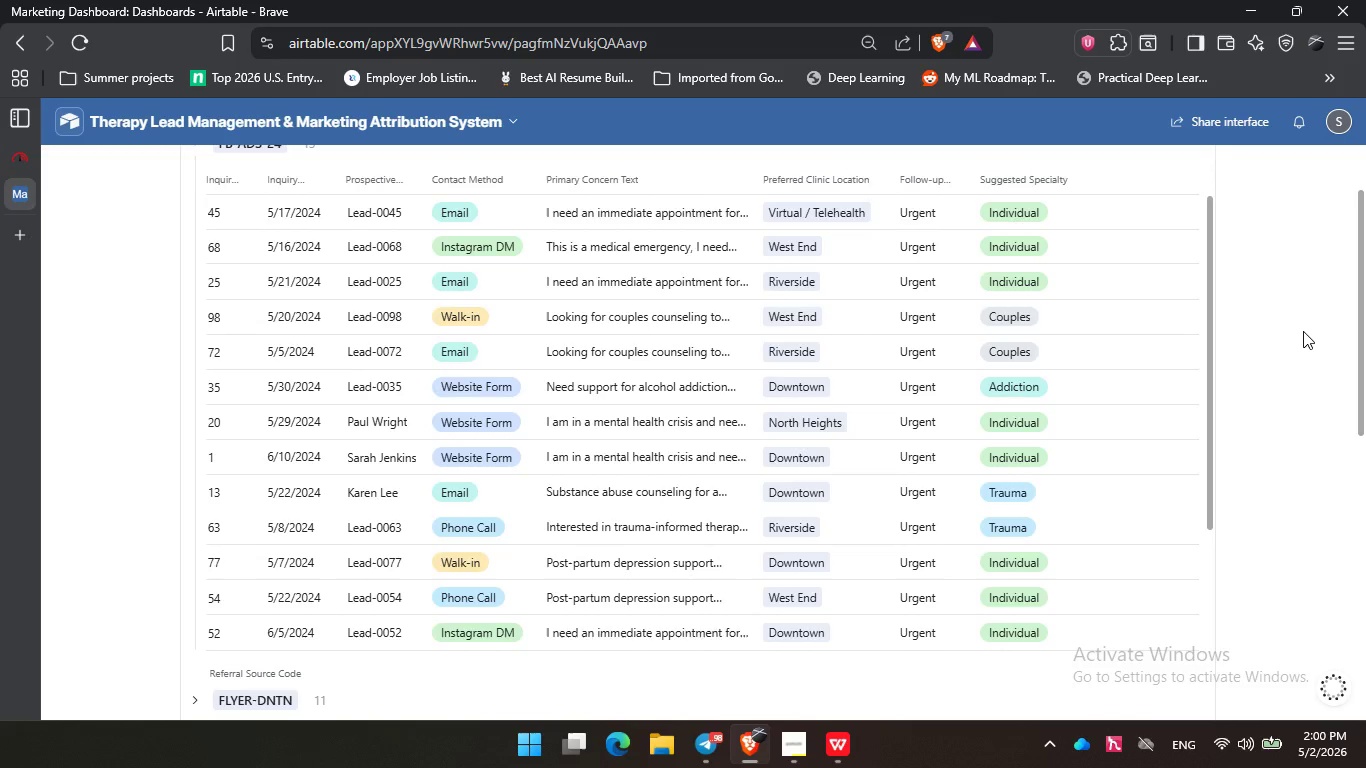 
scroll: coordinate [1303, 331], scroll_direction: up, amount: 1.0
 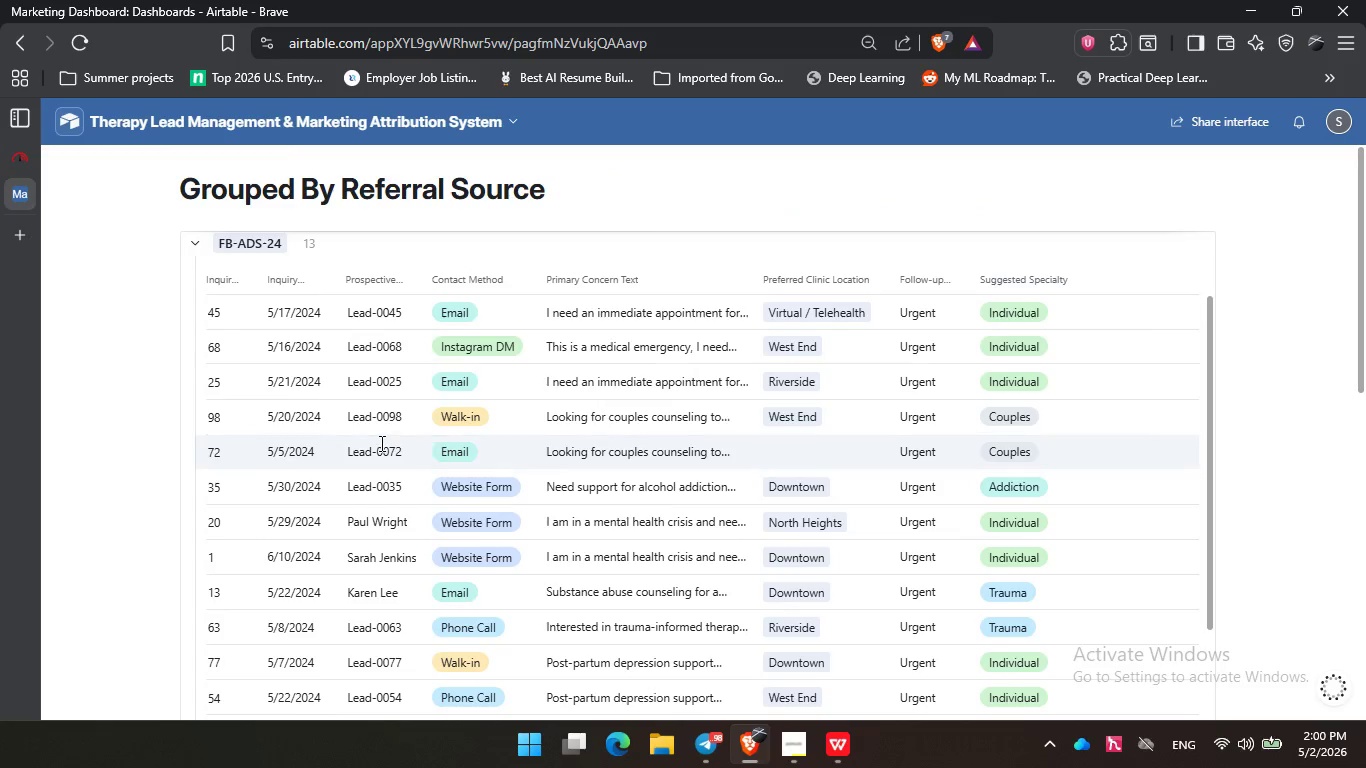 
double_click([380, 443])
 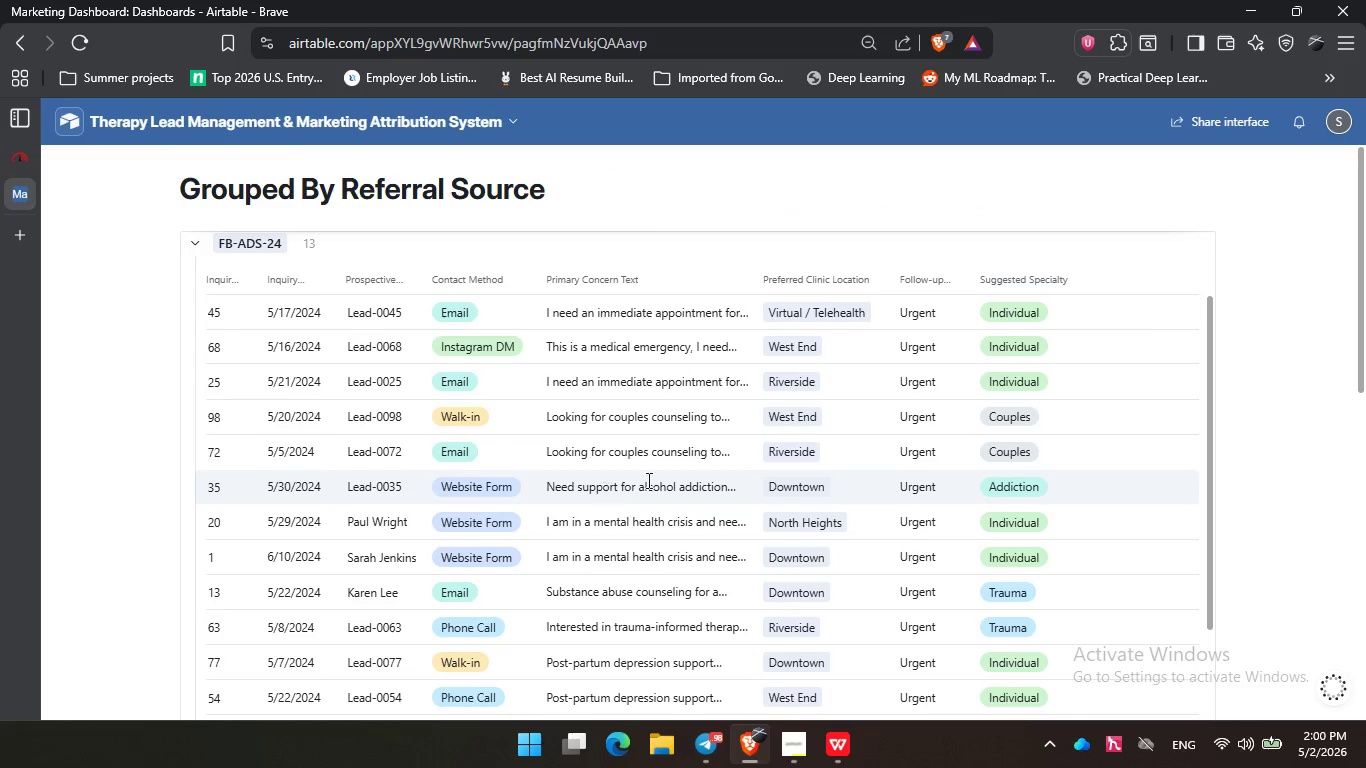 
triple_click([603, 489])
 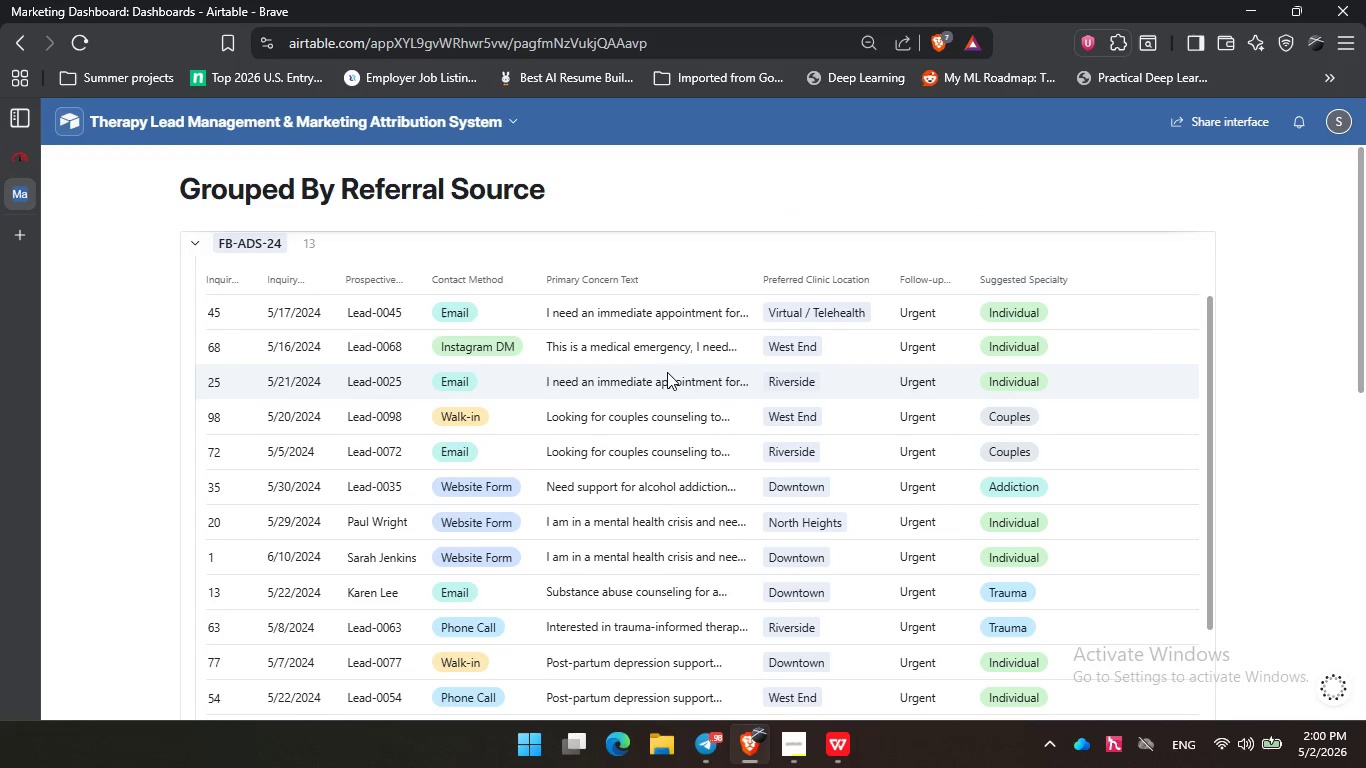 
left_click([667, 372])
 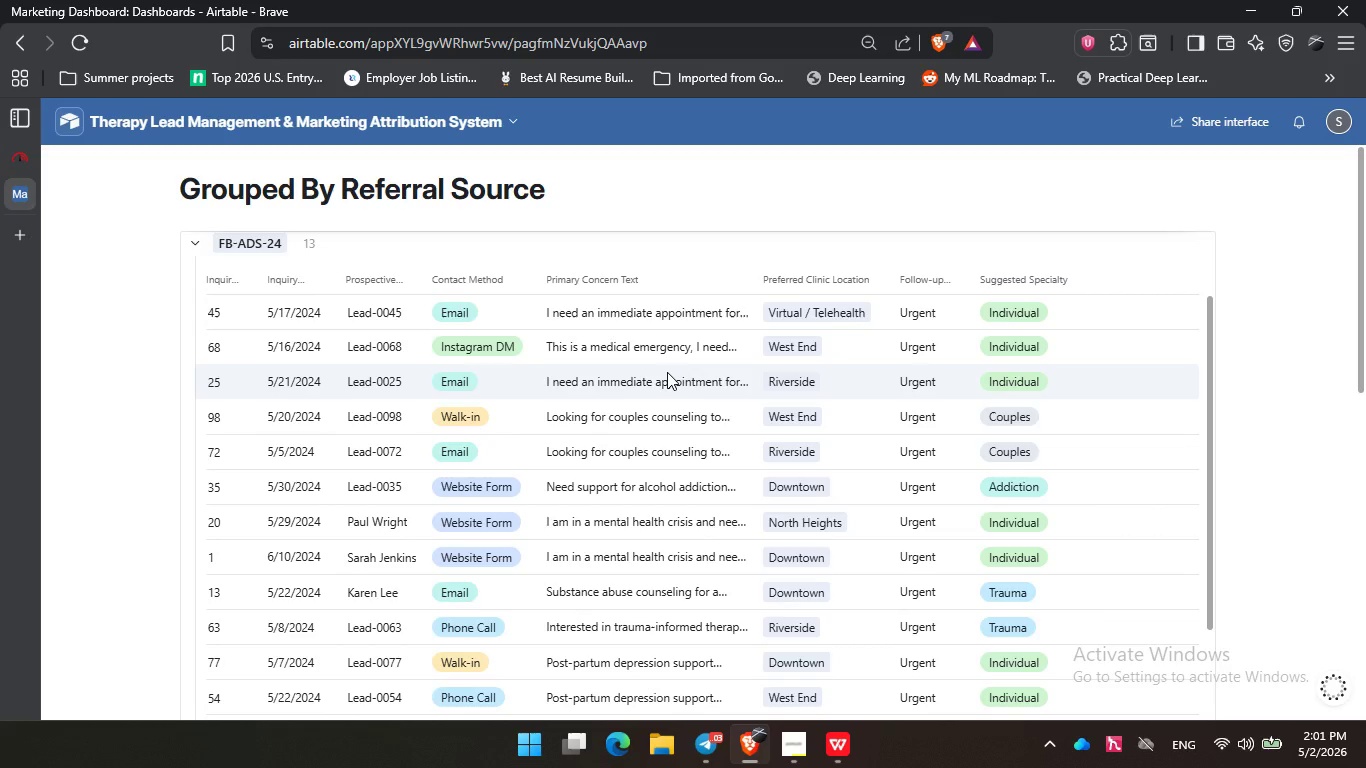 
wait(58.42)
 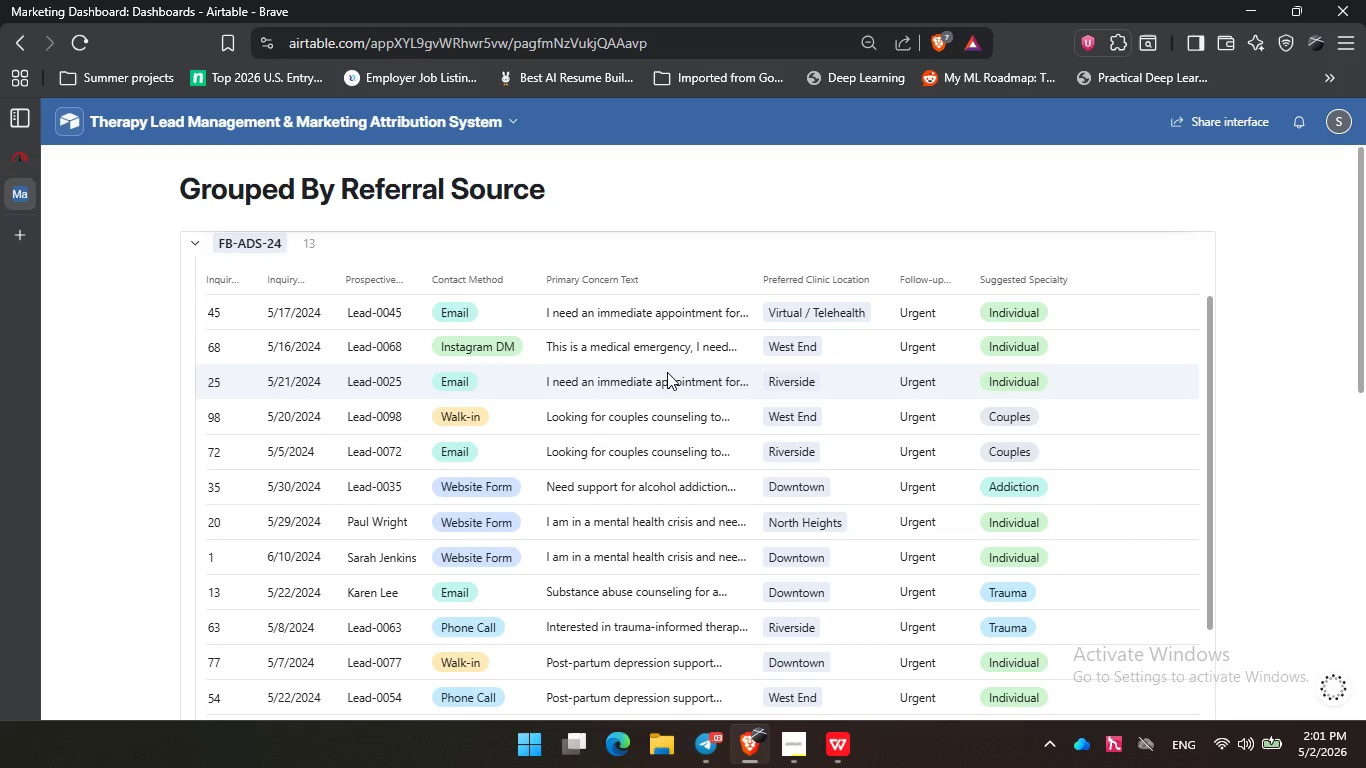 
left_click([201, 239])
 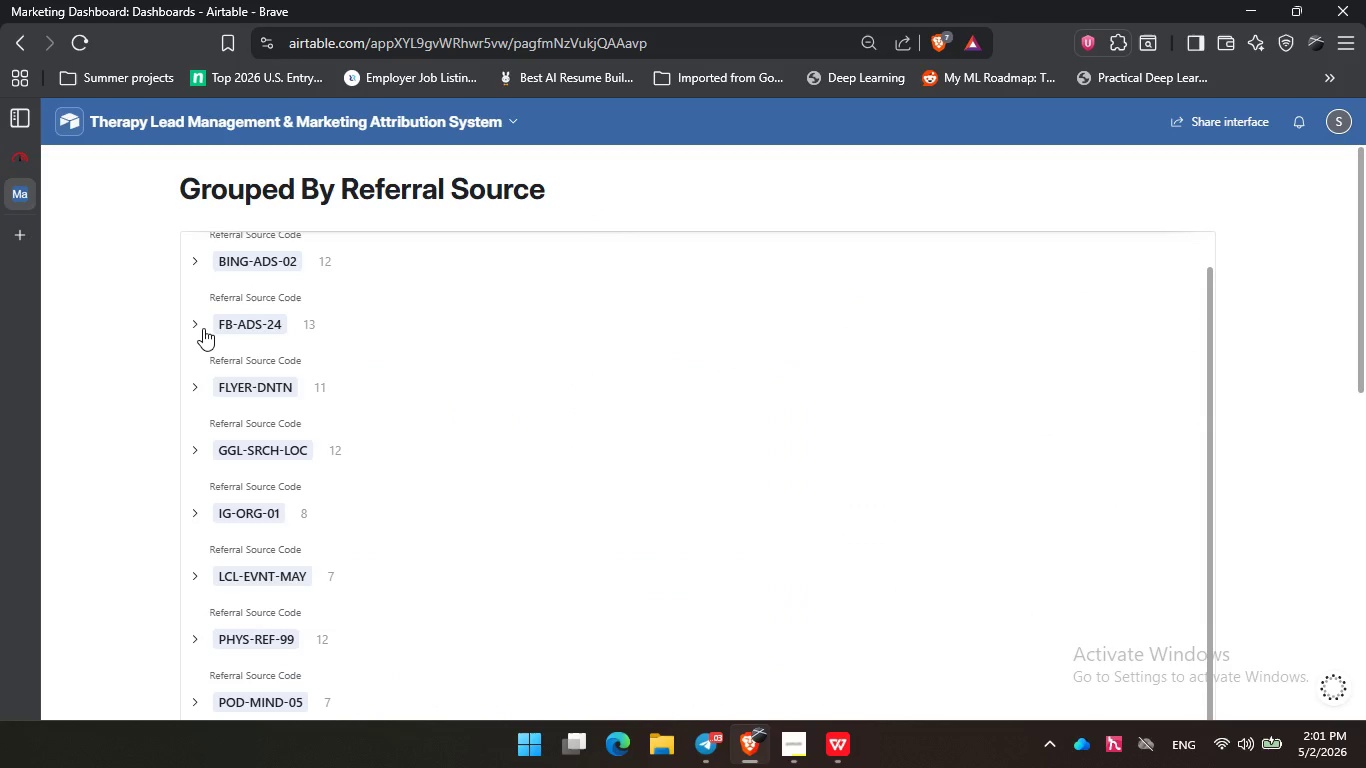 
scroll: coordinate [203, 328], scroll_direction: none, amount: 0.0
 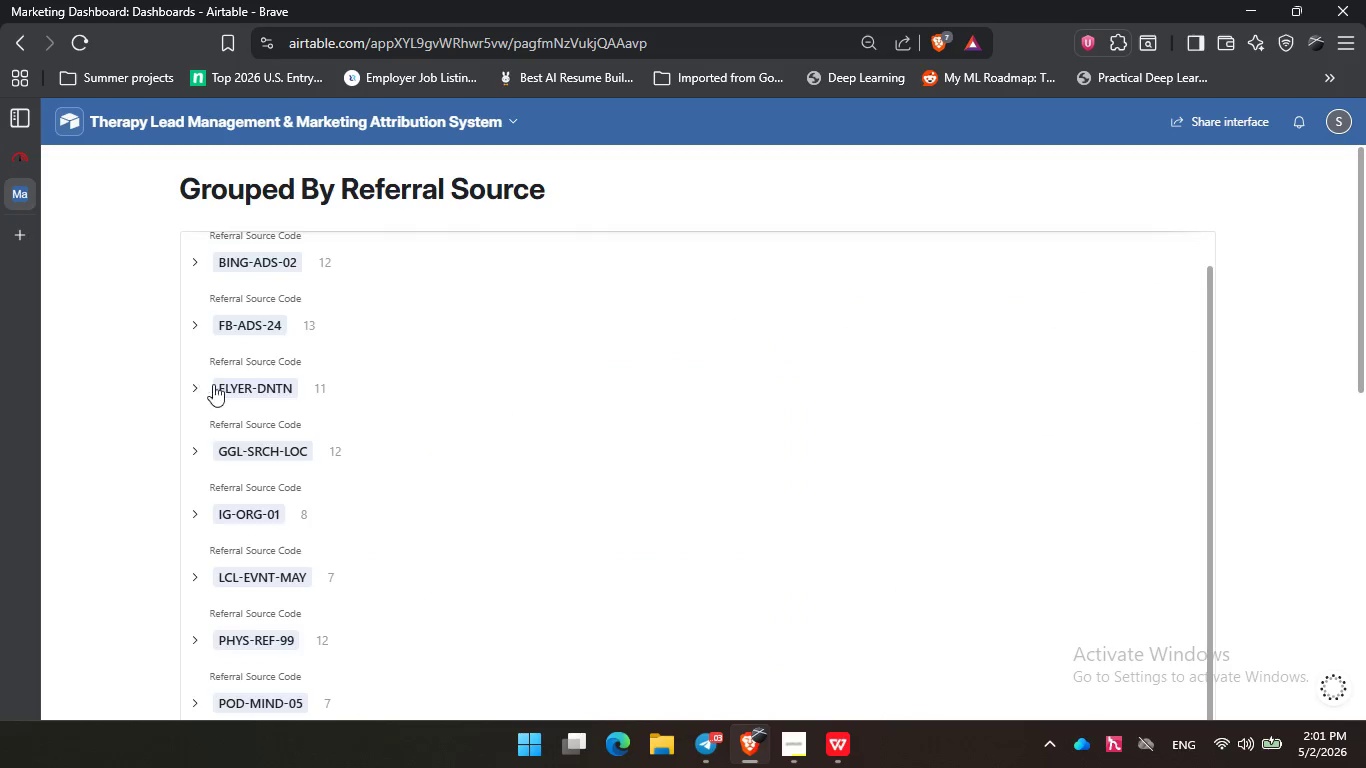 
left_click([200, 384])
 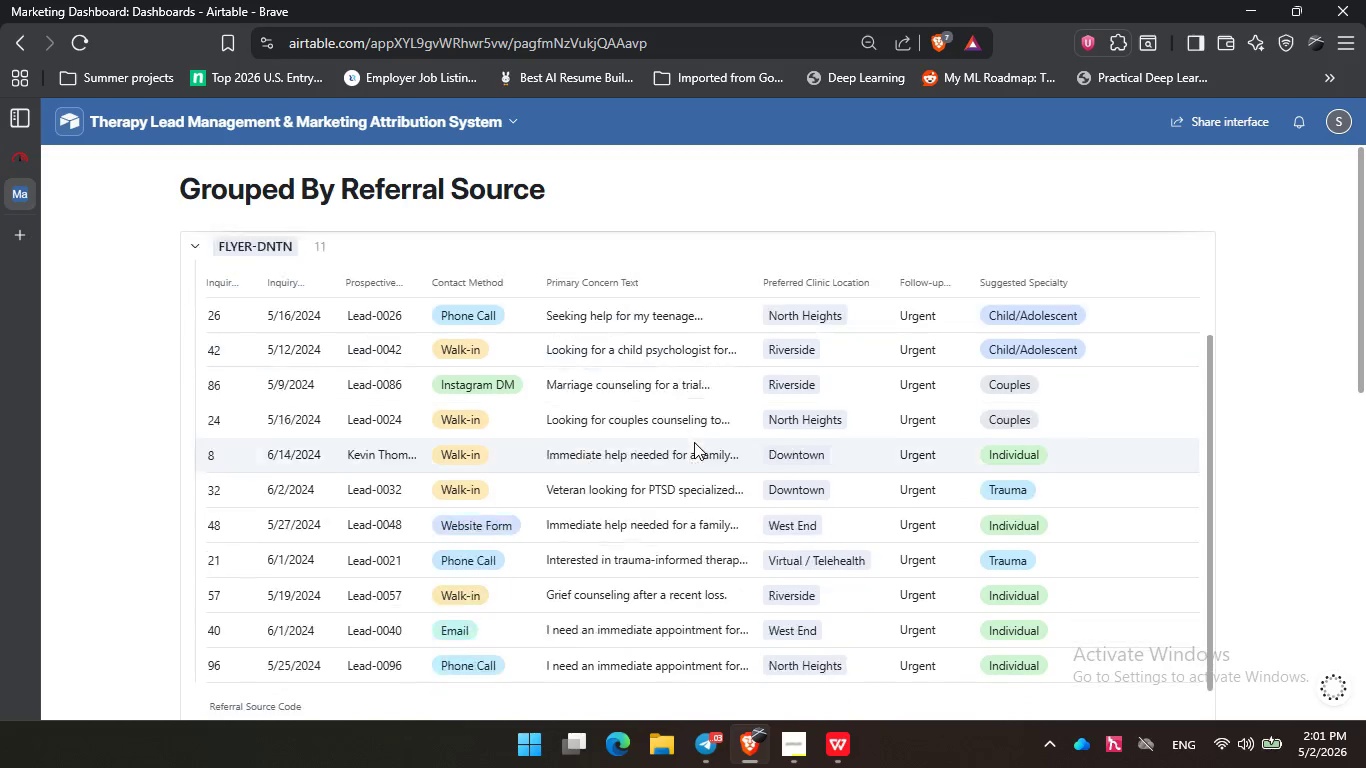 
left_click([701, 442])
 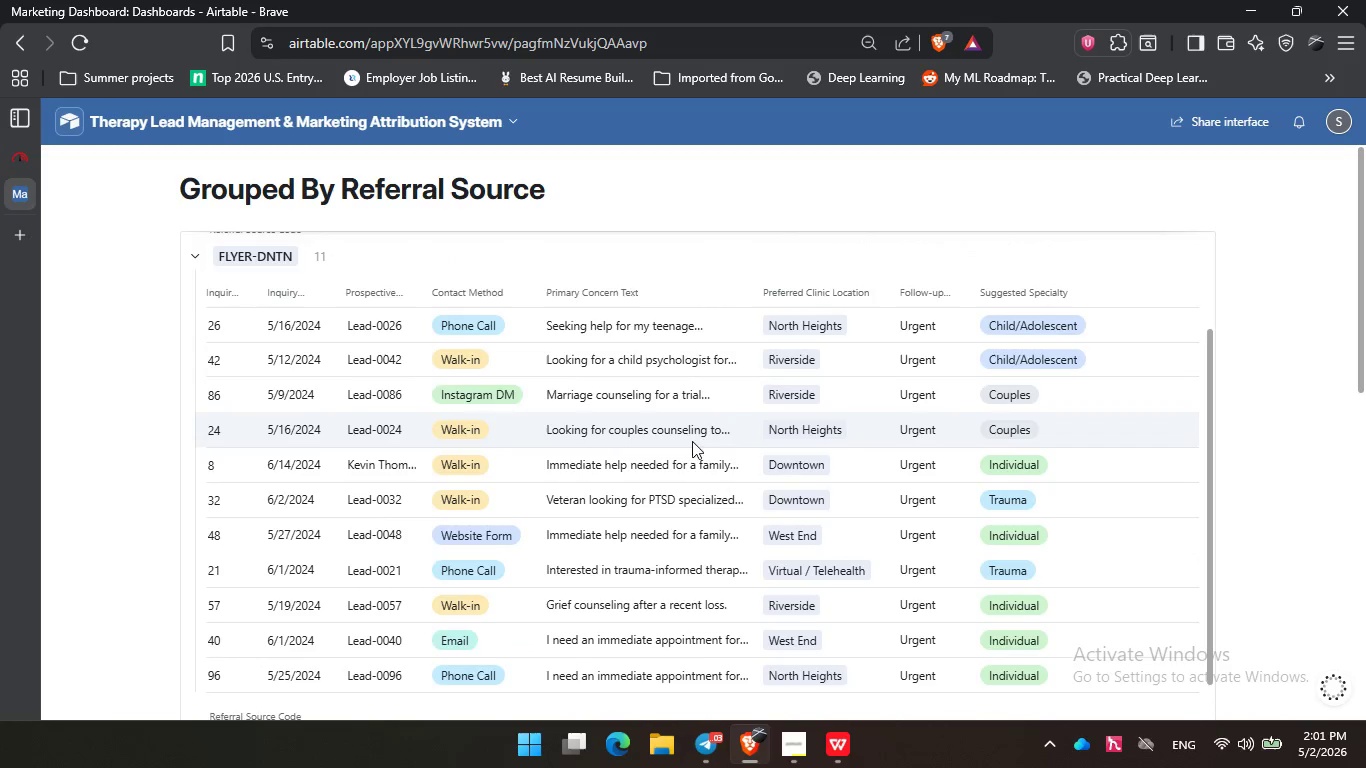 
scroll: coordinate [694, 442], scroll_direction: down, amount: 2.0
 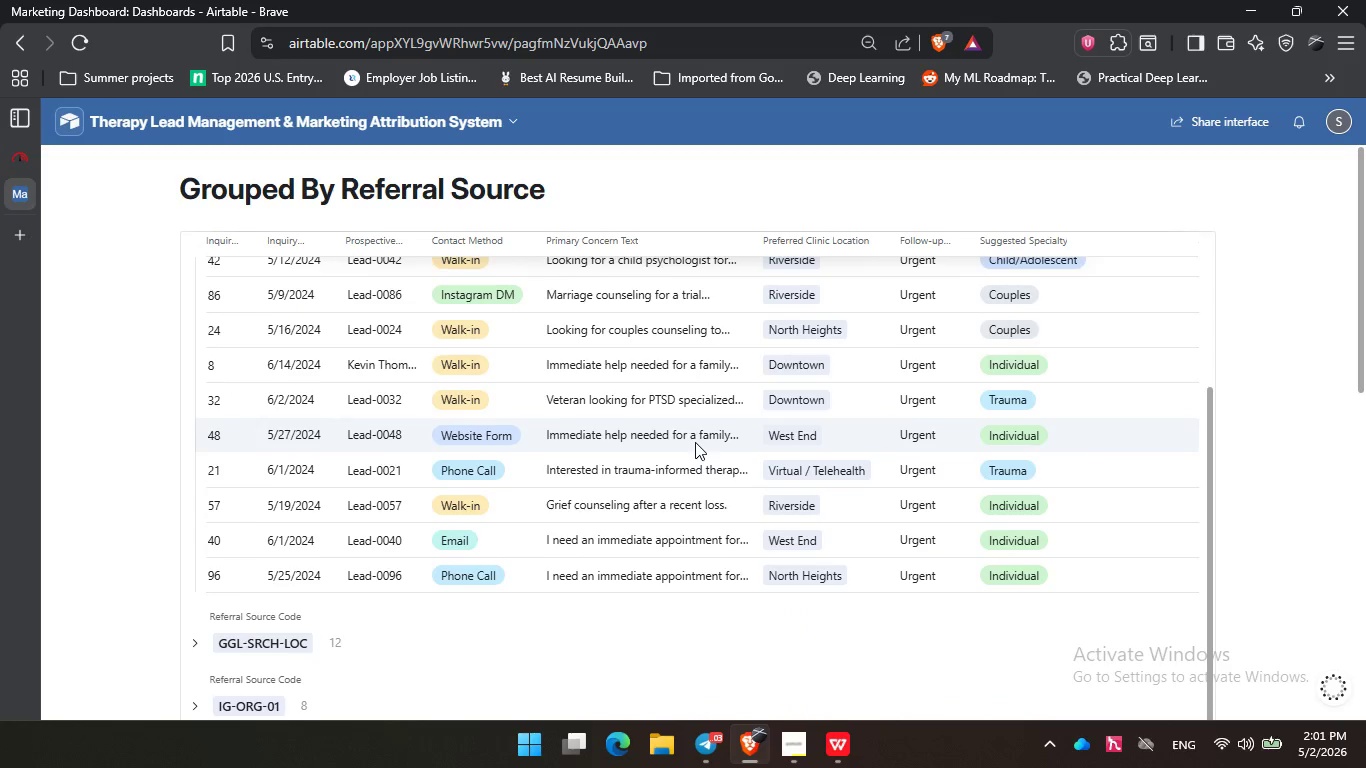 
scroll: coordinate [695, 442], scroll_direction: none, amount: 0.0
 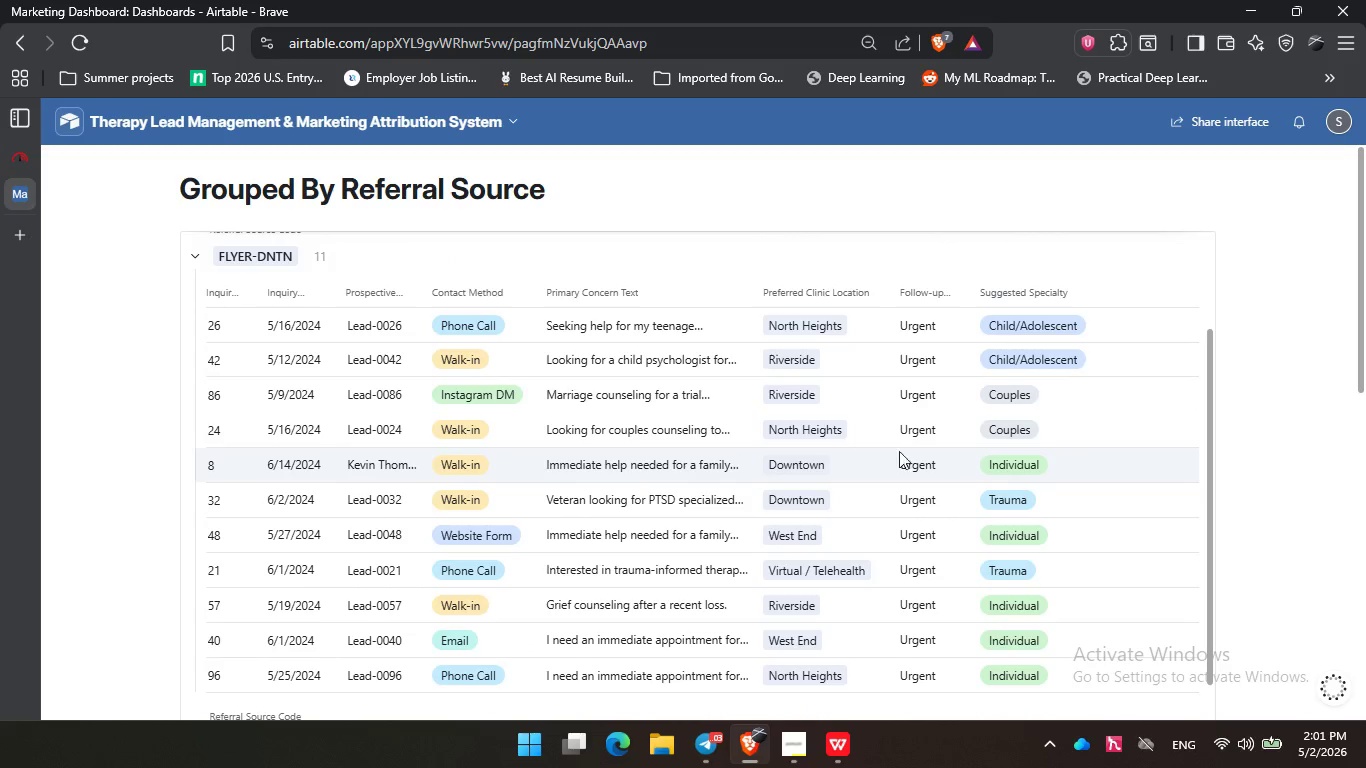 
left_click([902, 448])
 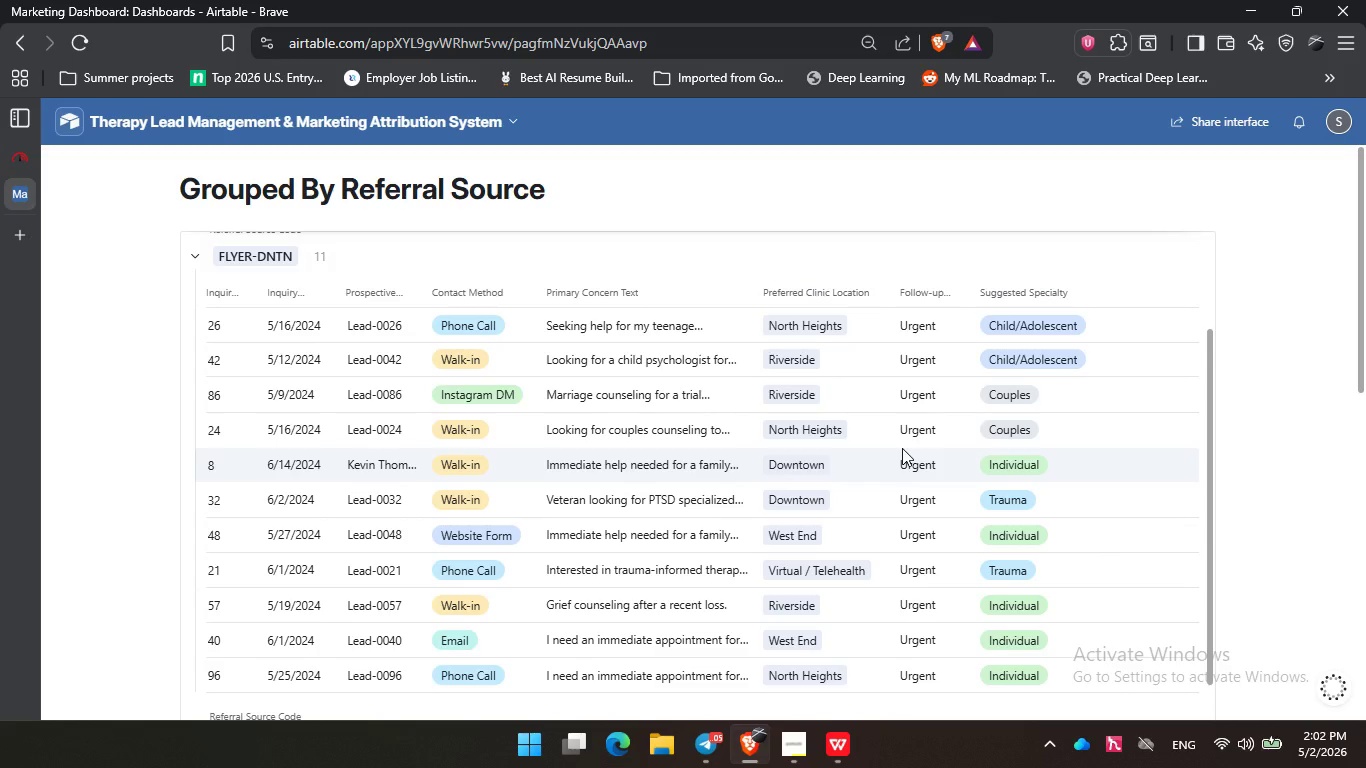 
wait(39.42)
 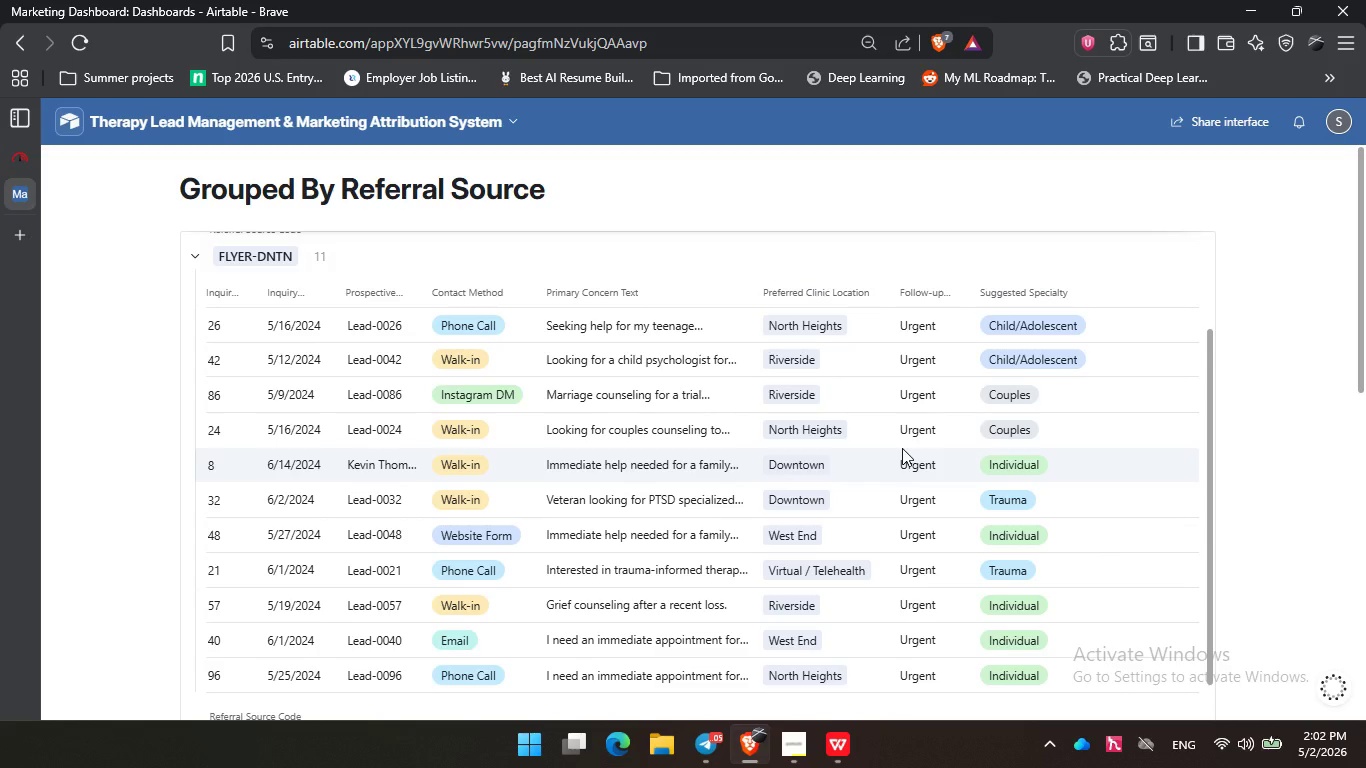 
double_click([352, 499])
 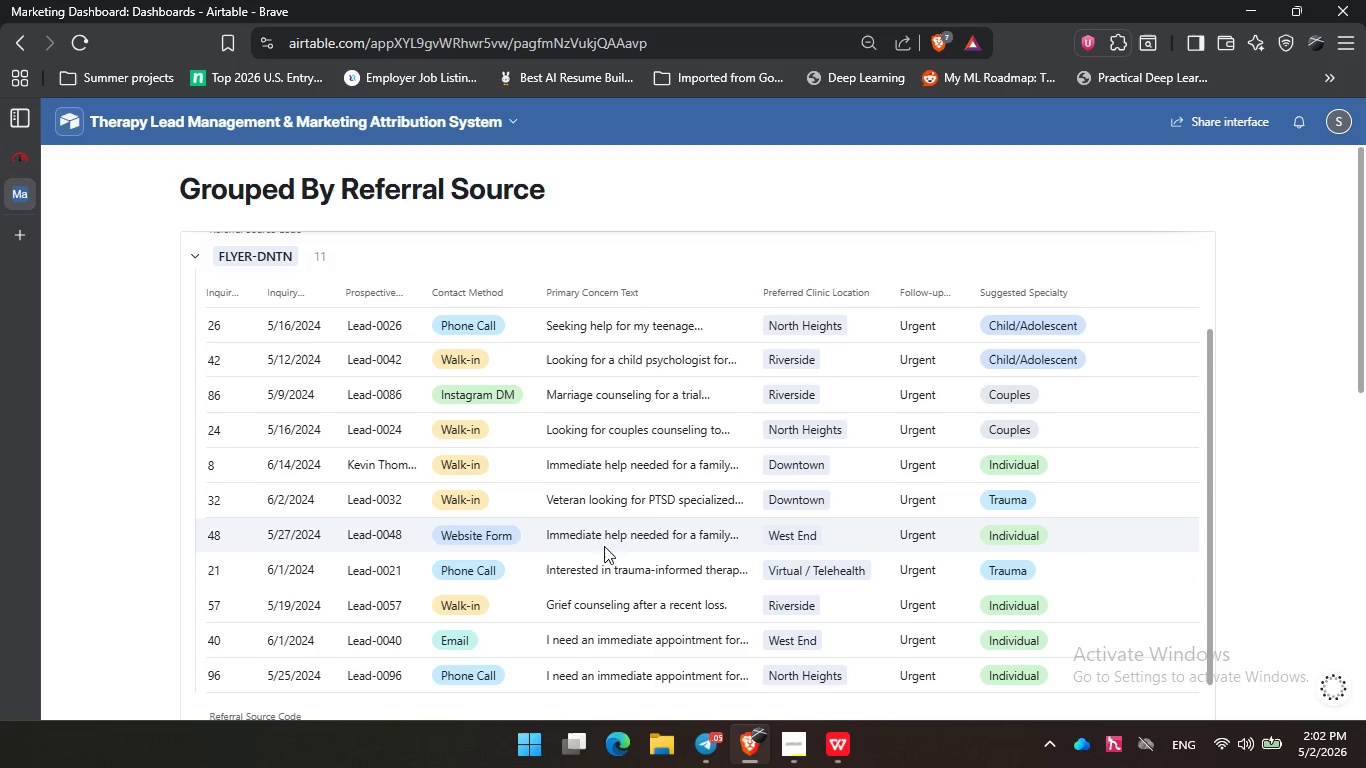 
triple_click([540, 561])
 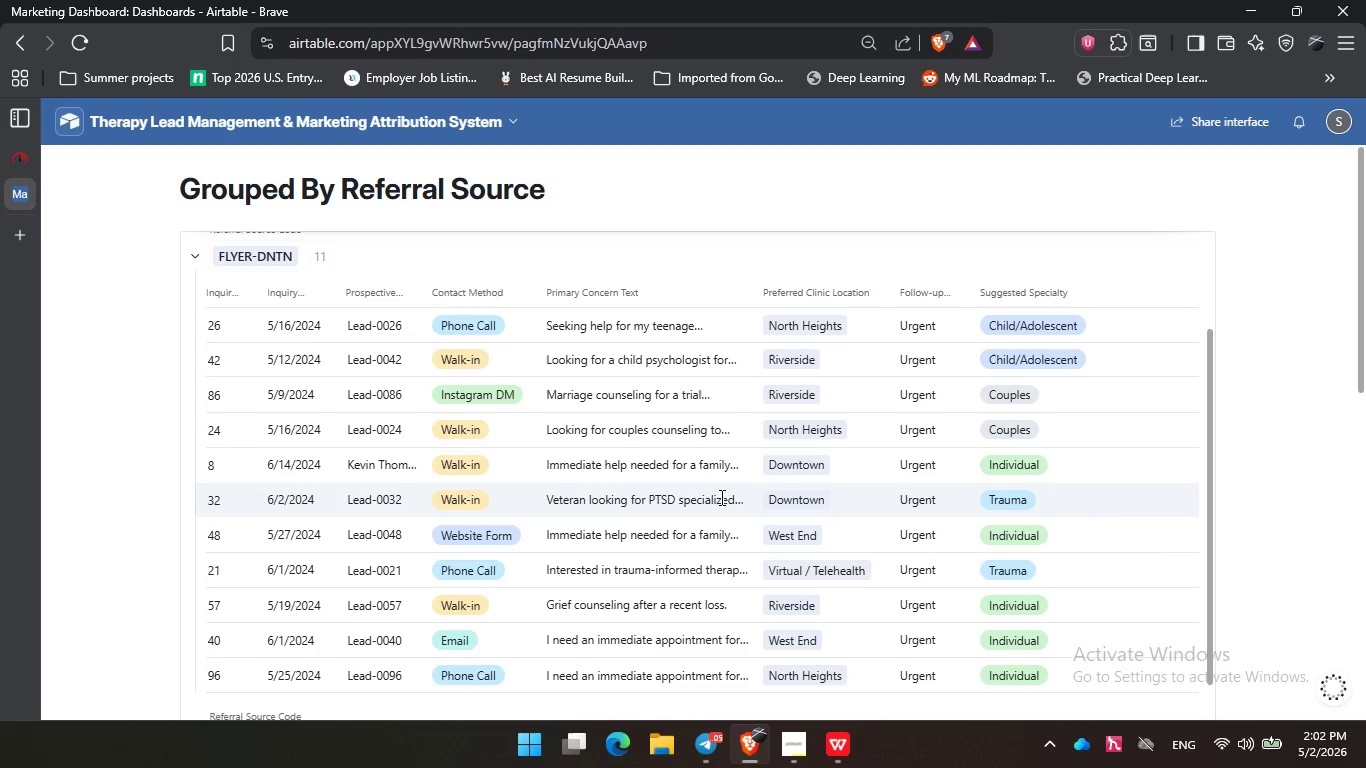 
left_click([720, 497])
 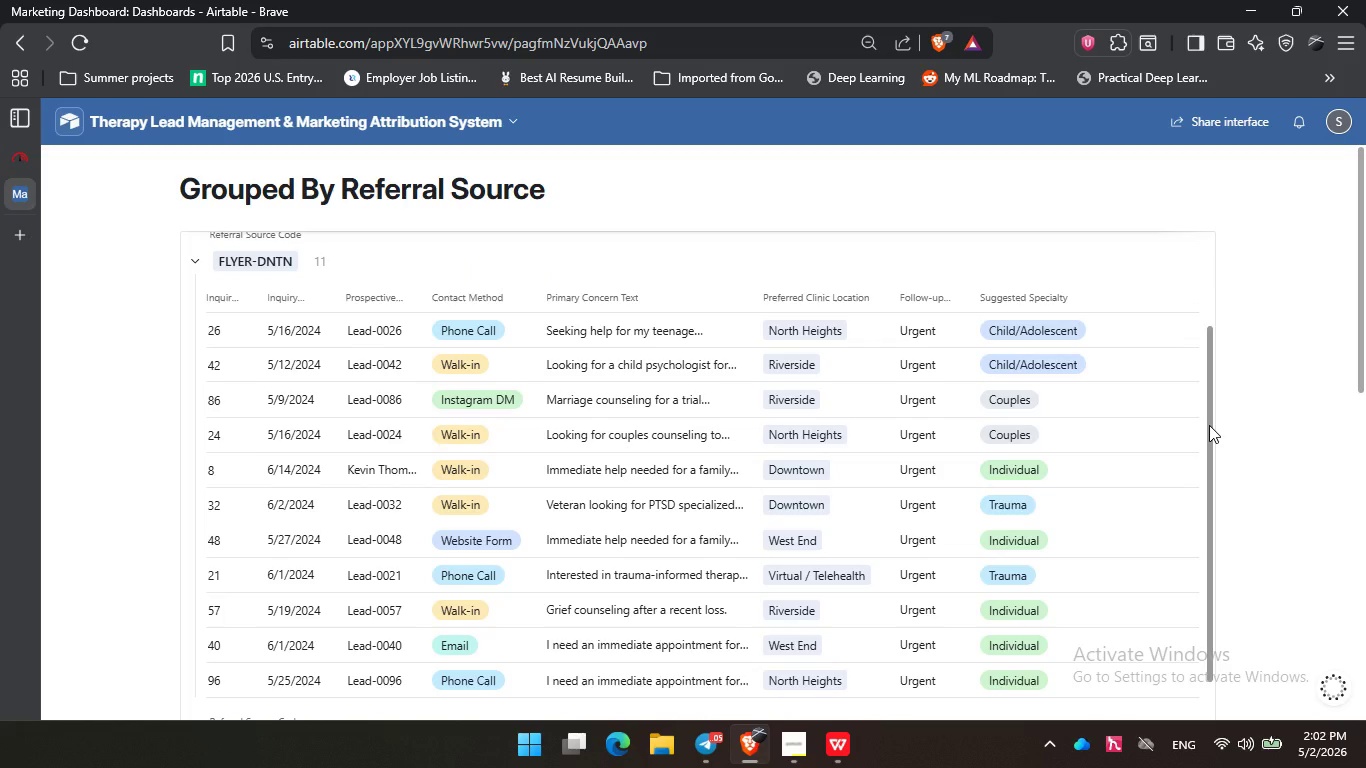 
wait(5.38)
 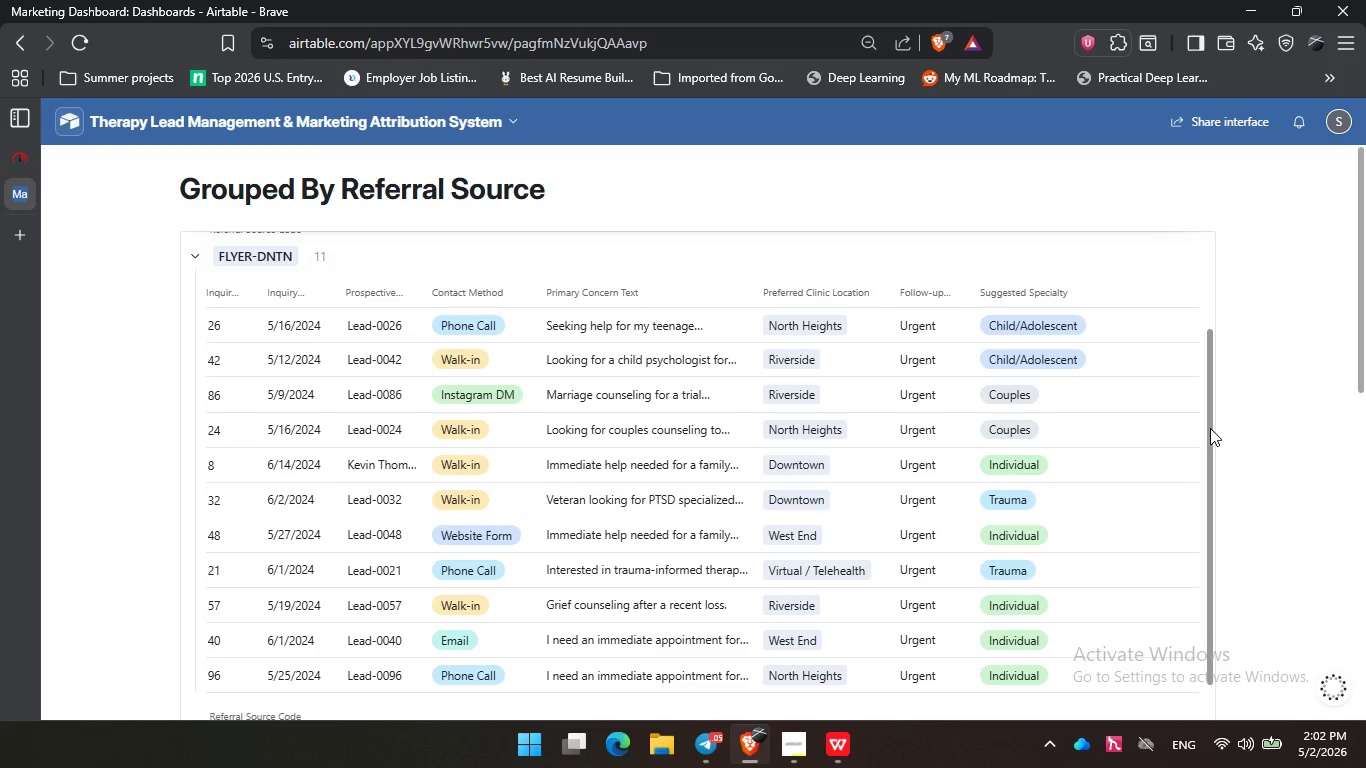 
double_click([888, 518])
 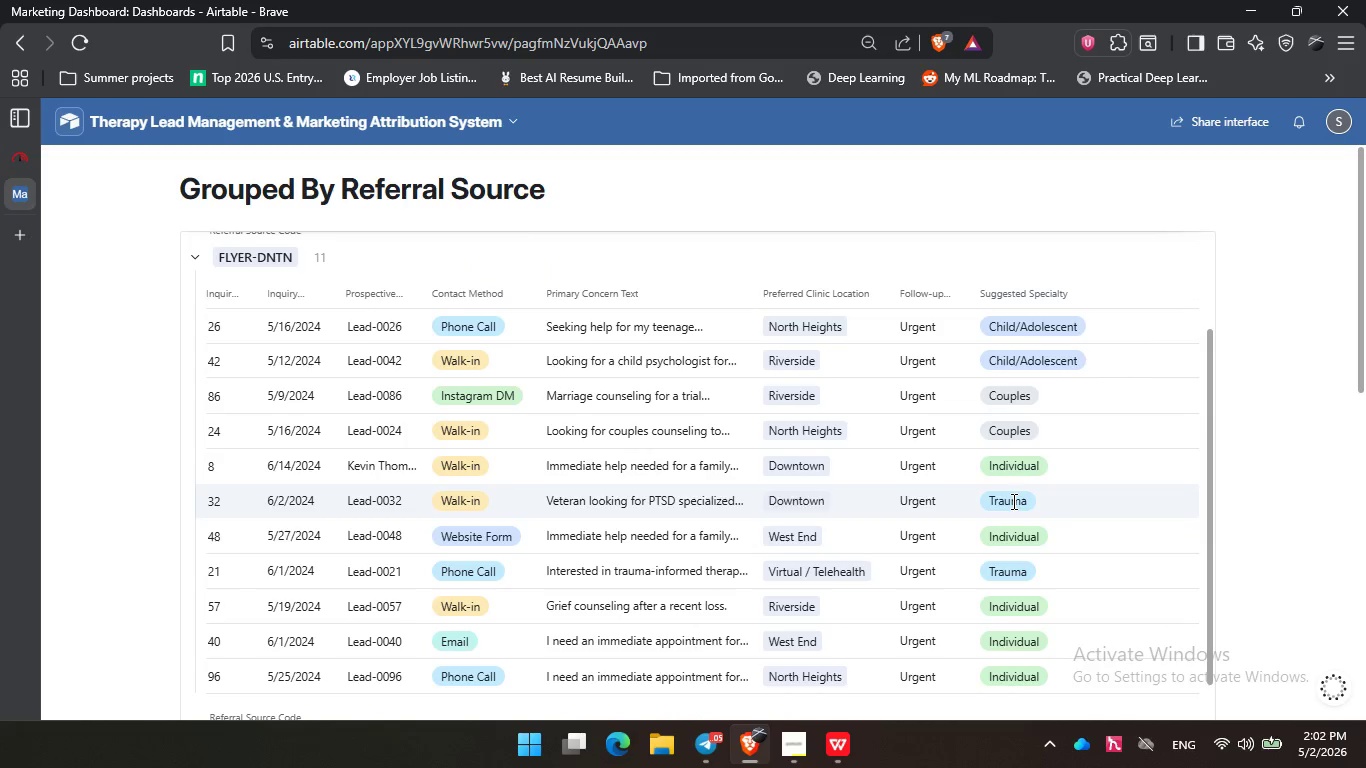 
left_click([1012, 501])
 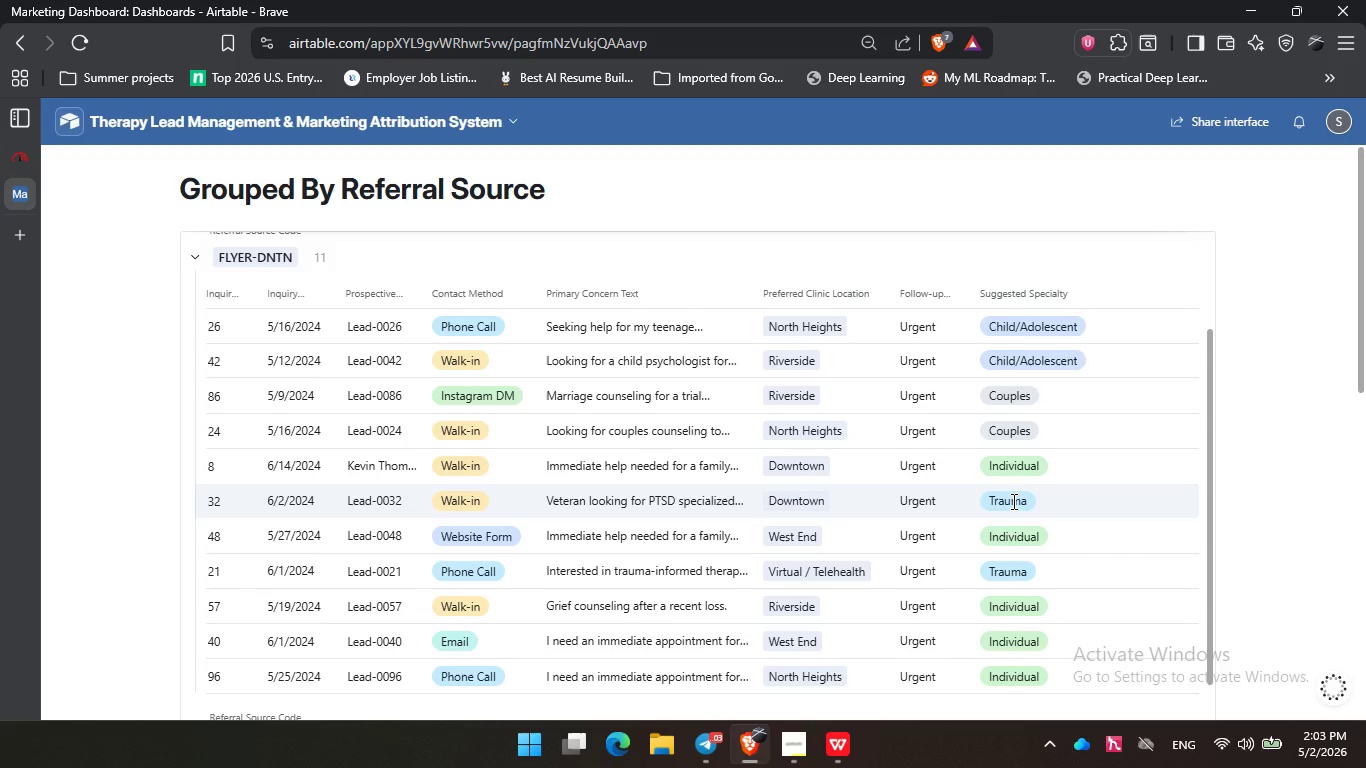 
wait(34.14)
 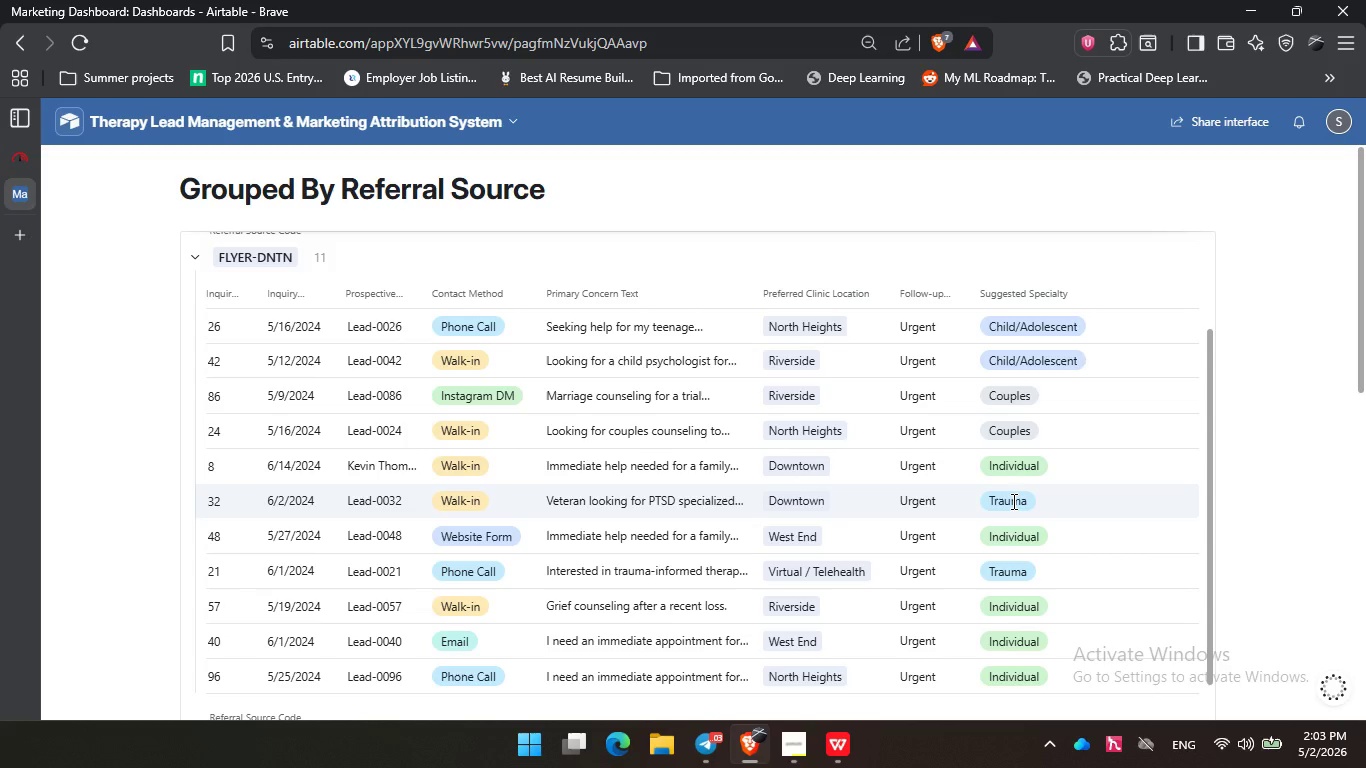 
left_click([771, 471])
 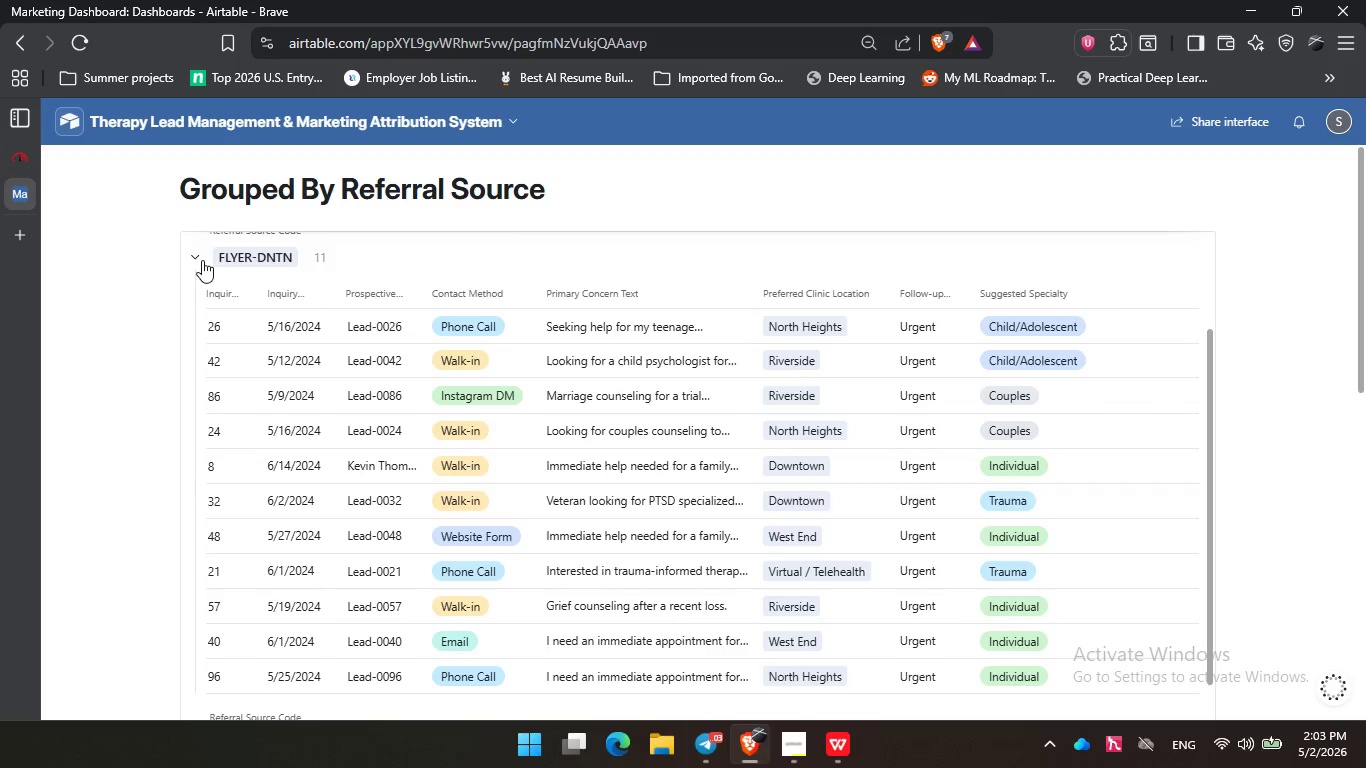 
left_click([202, 260])
 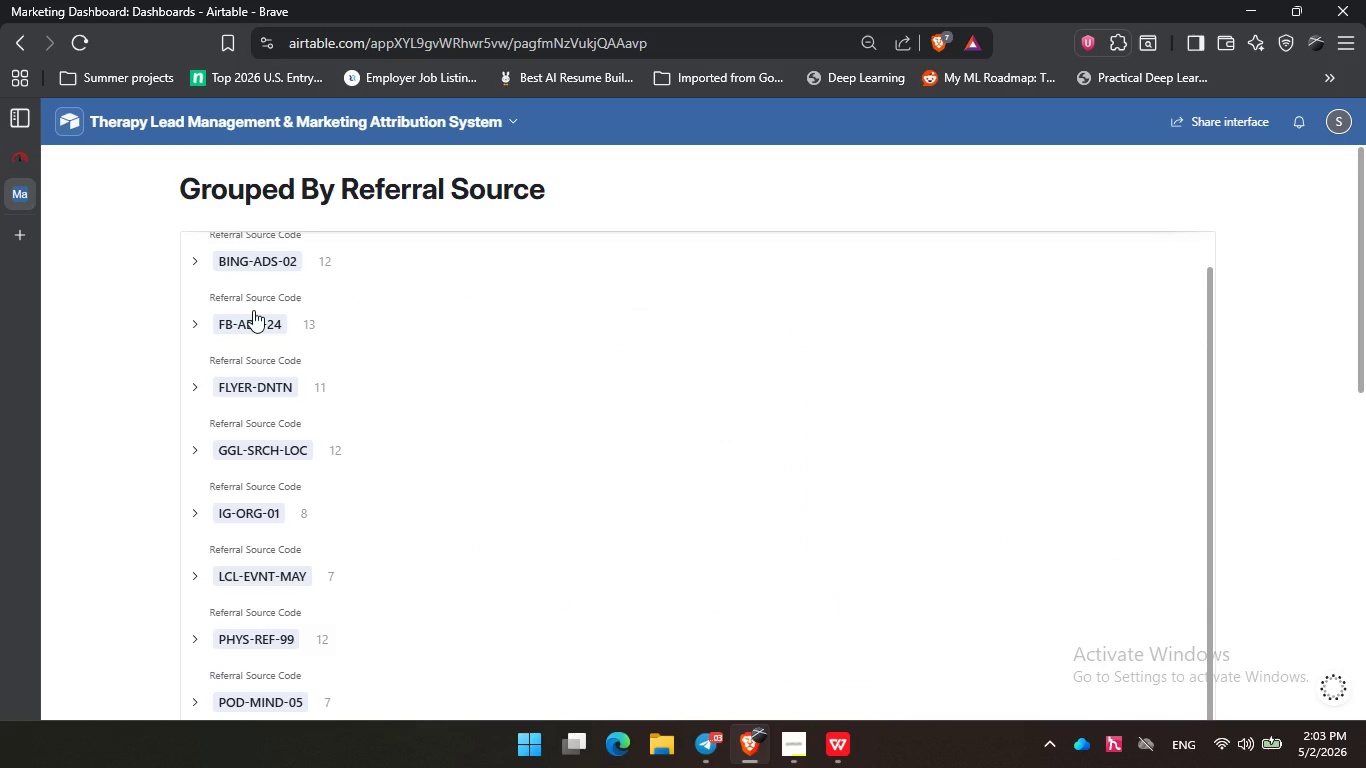 
scroll: coordinate [254, 310], scroll_direction: none, amount: 0.0
 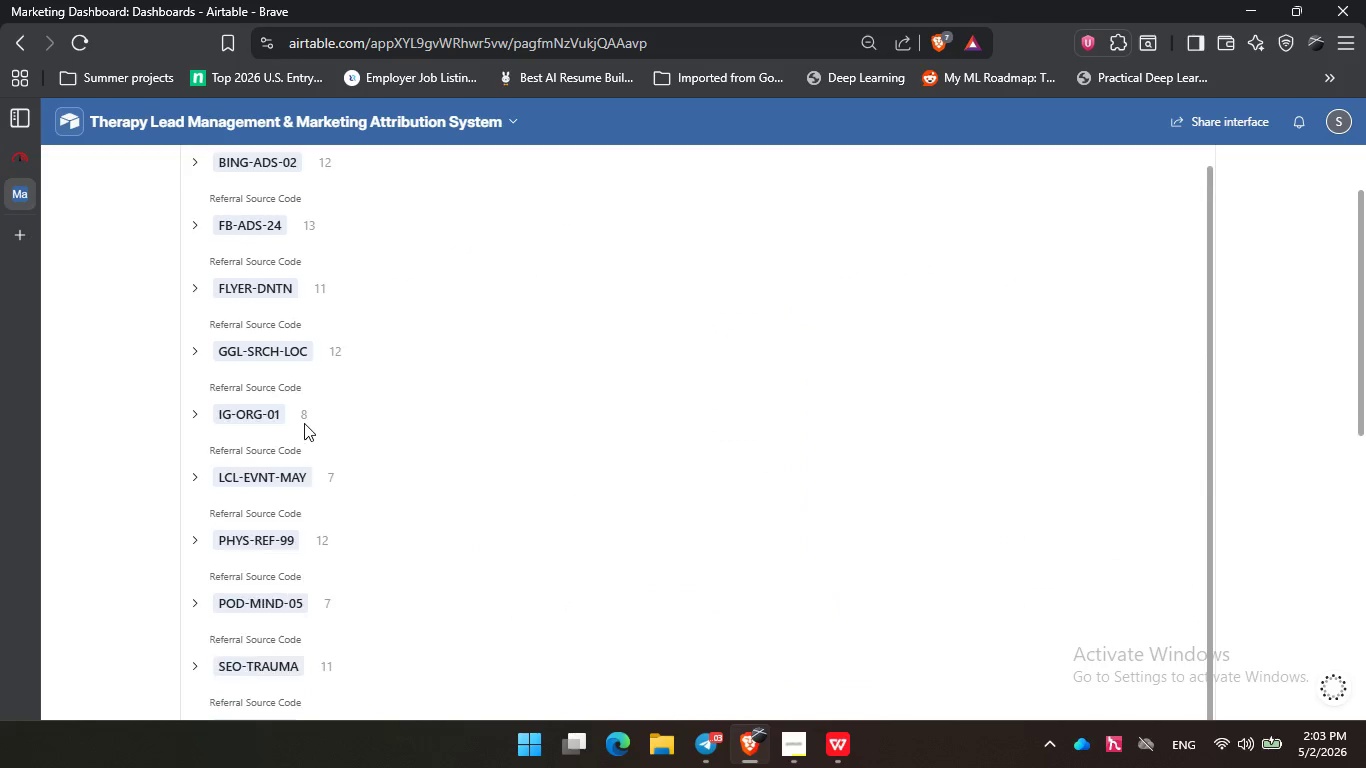 
scroll: coordinate [304, 423], scroll_direction: down, amount: 1.0
 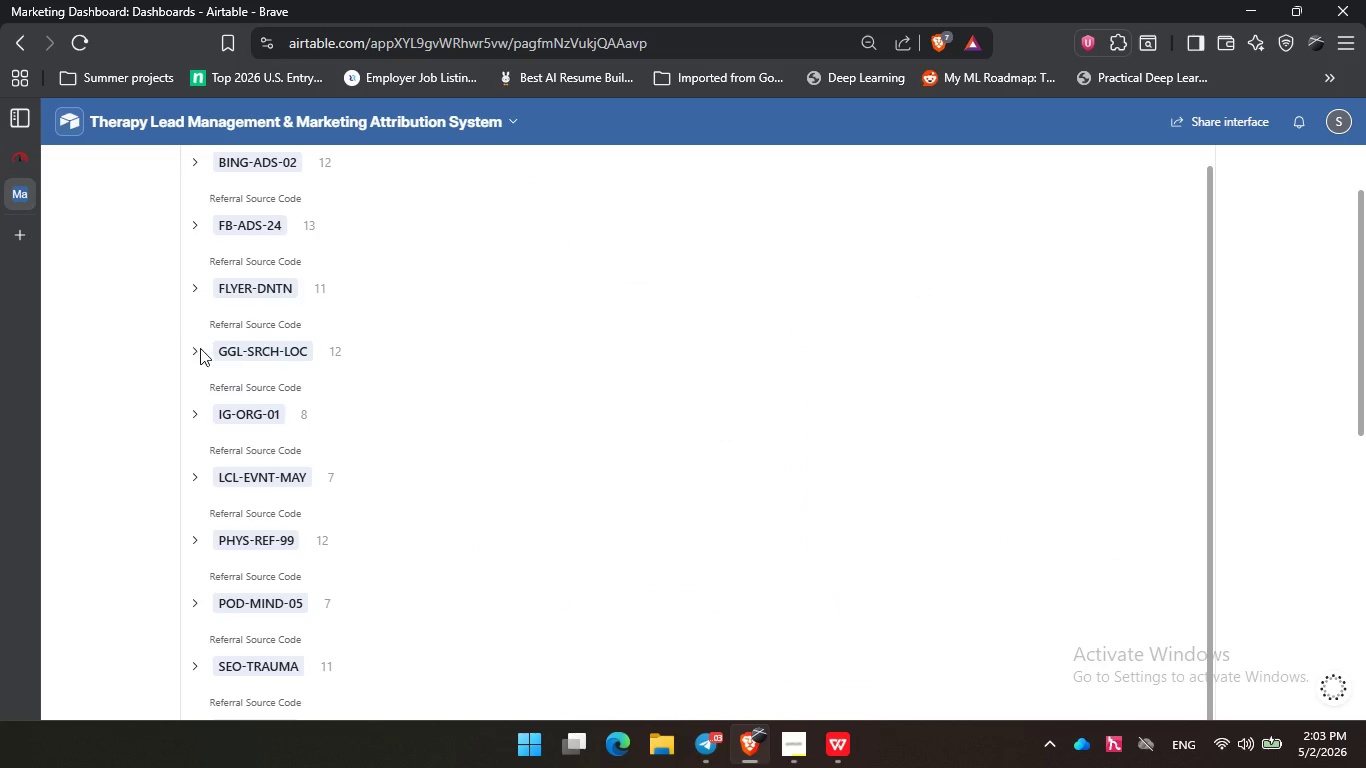 
left_click([200, 348])
 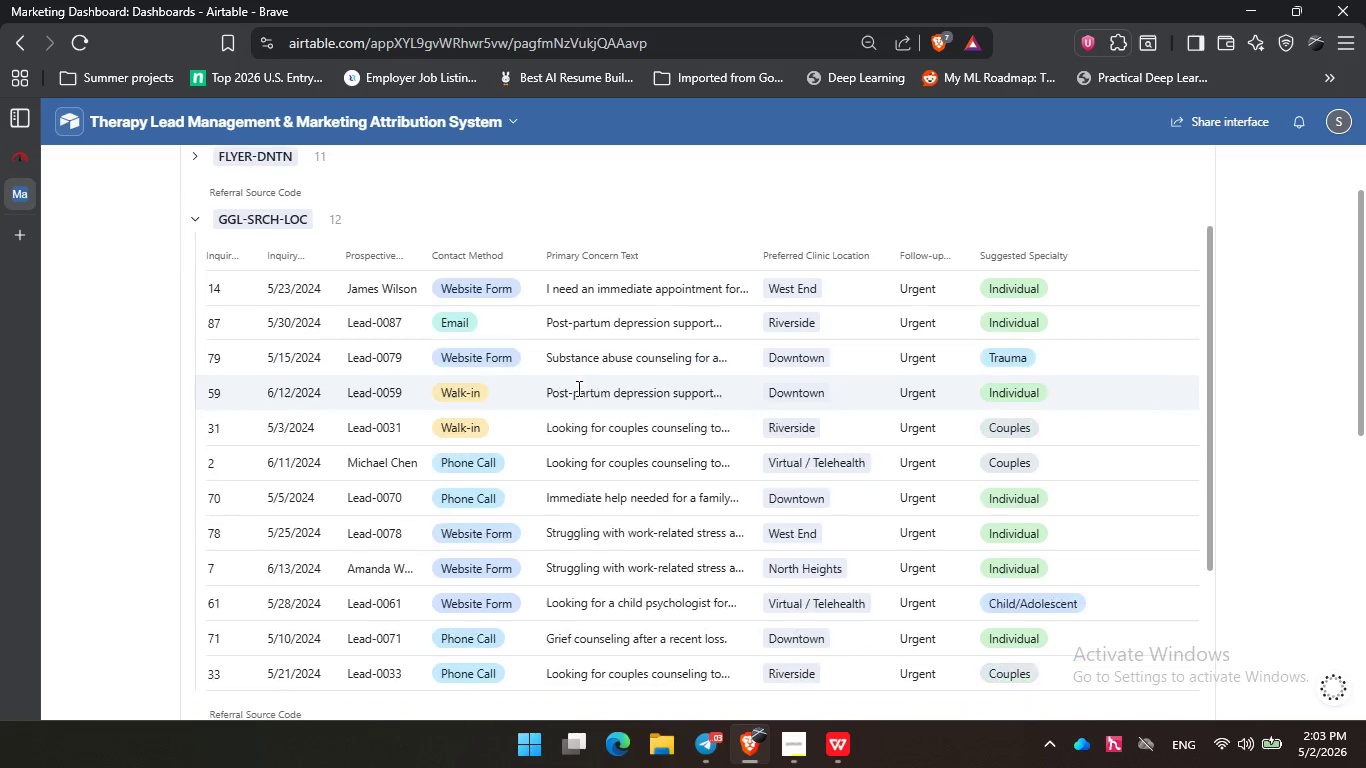 
scroll: coordinate [577, 388], scroll_direction: down, amount: 1.0
 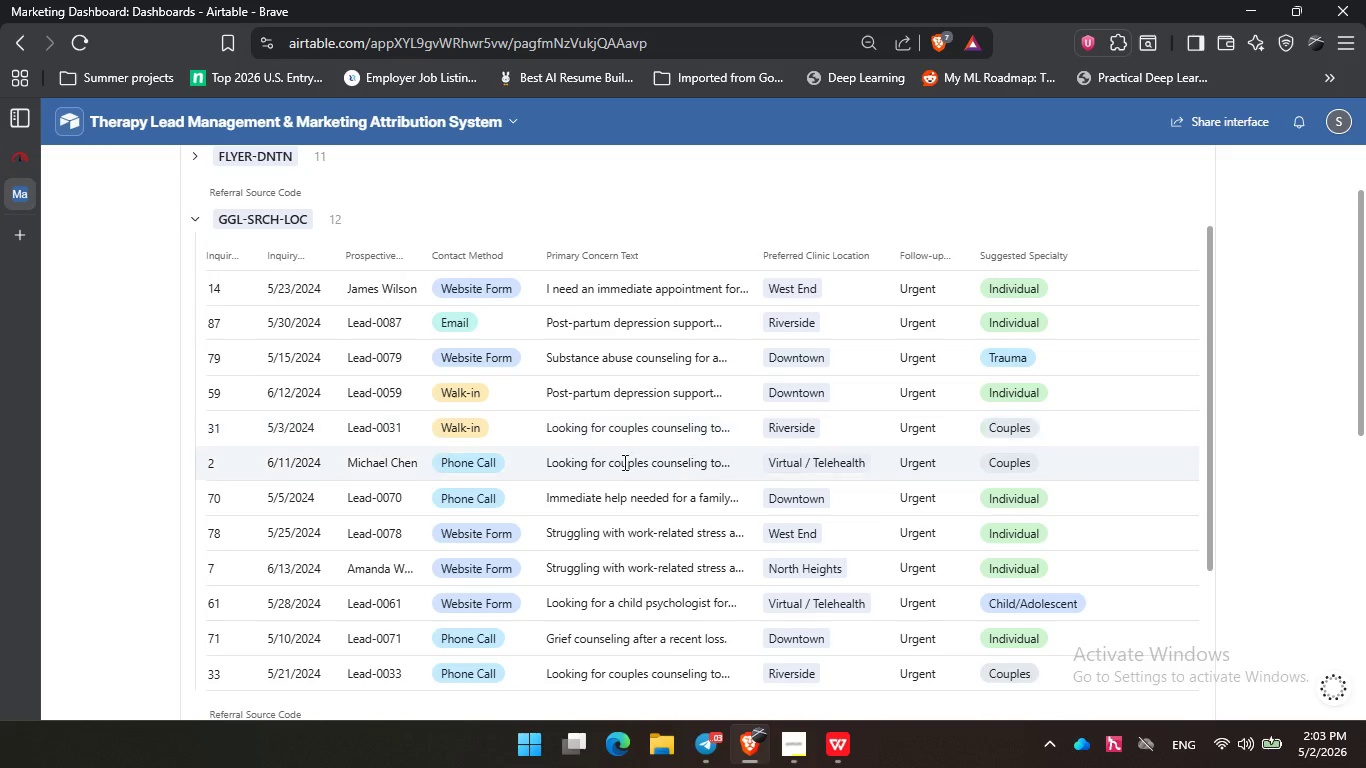 
left_click([701, 427])
 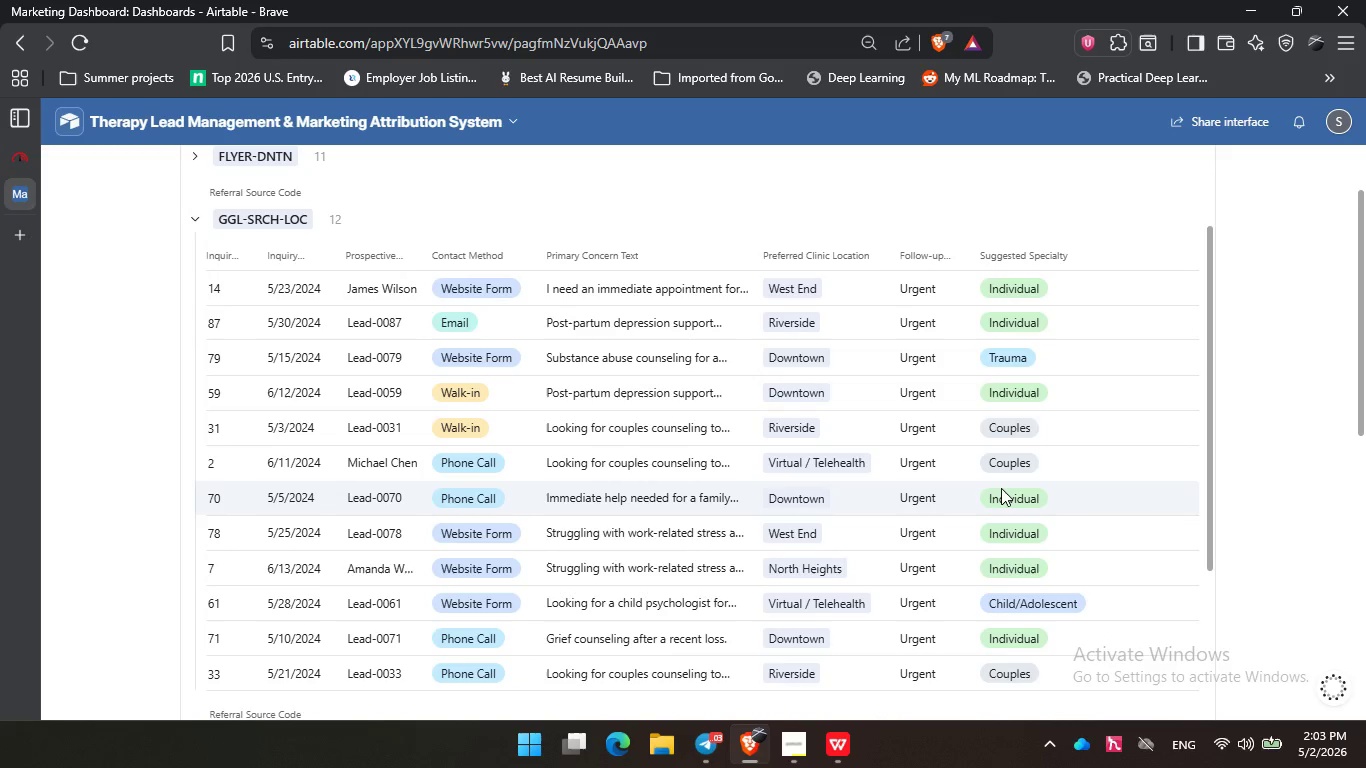 
triple_click([1001, 488])
 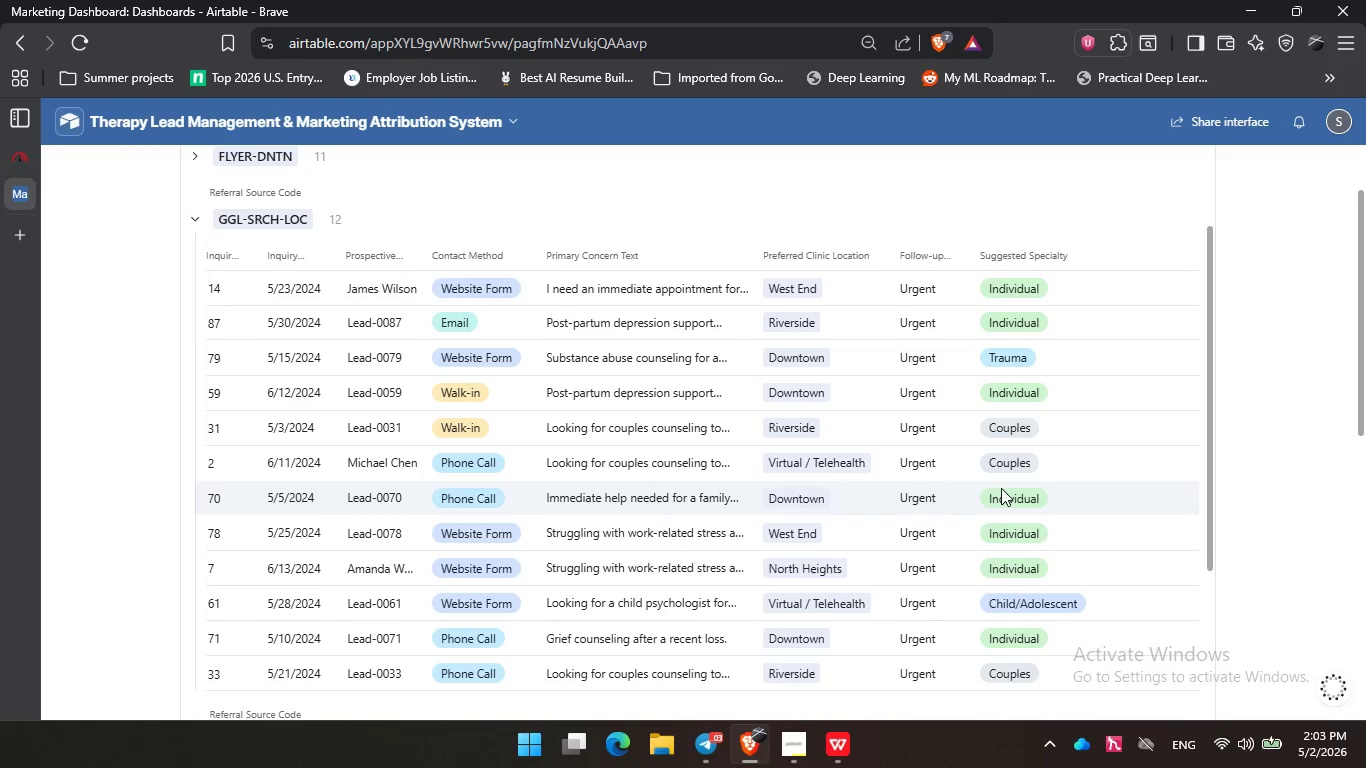 
wait(15.8)
 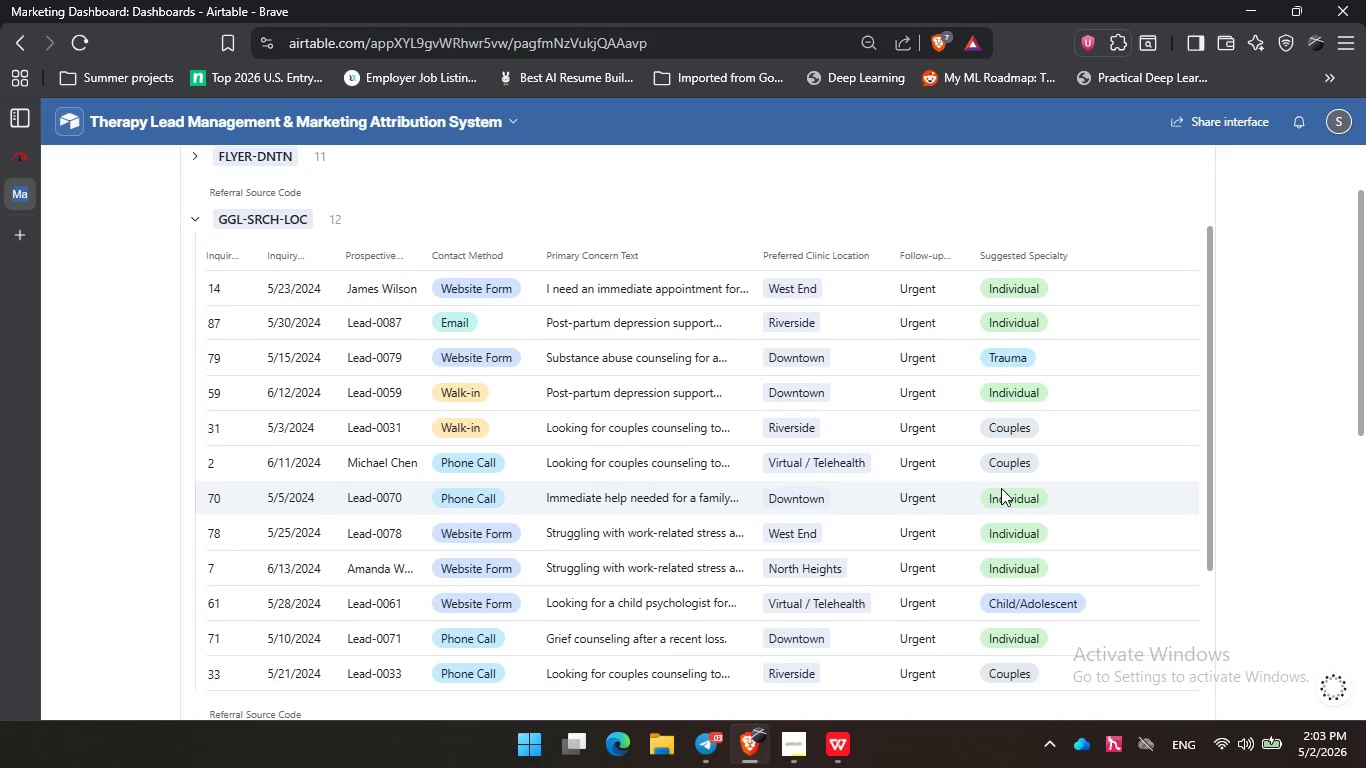 
left_click([802, 469])
 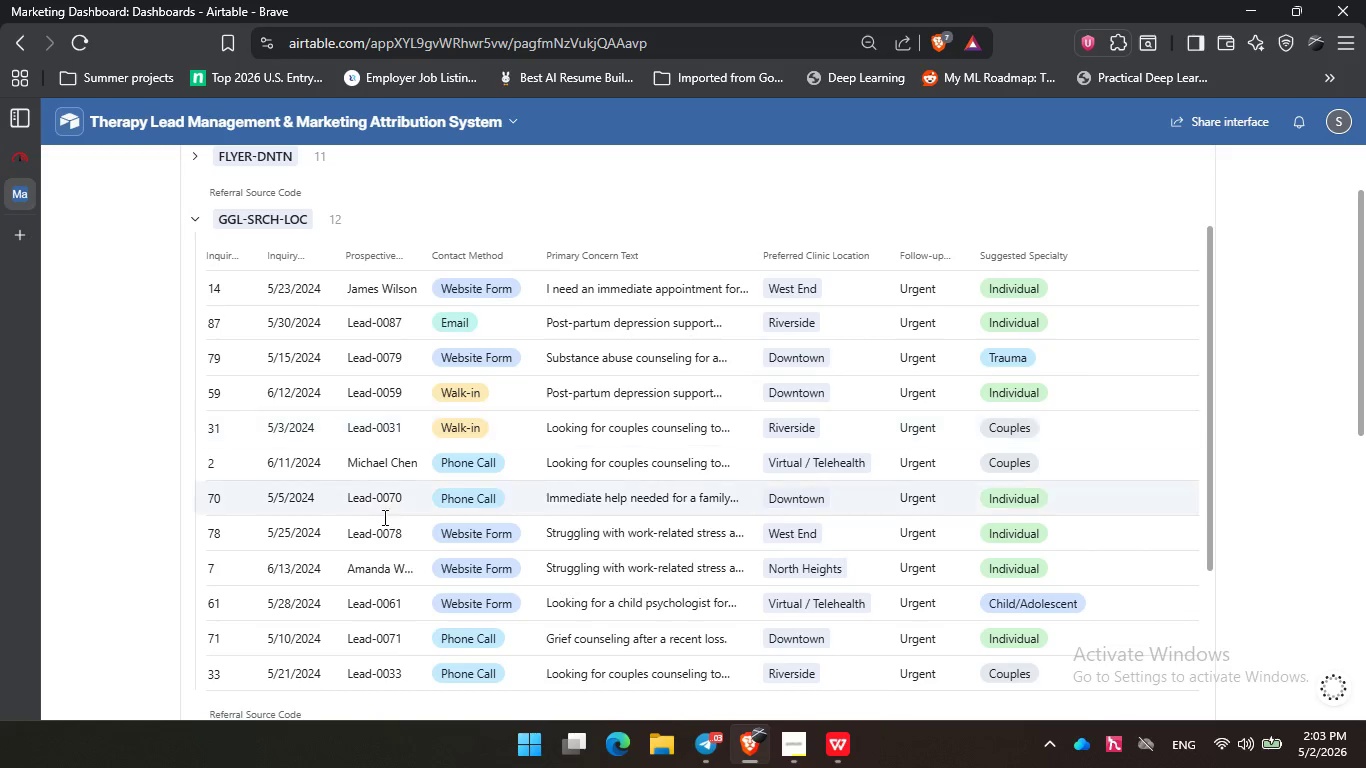 
left_click([370, 434])
 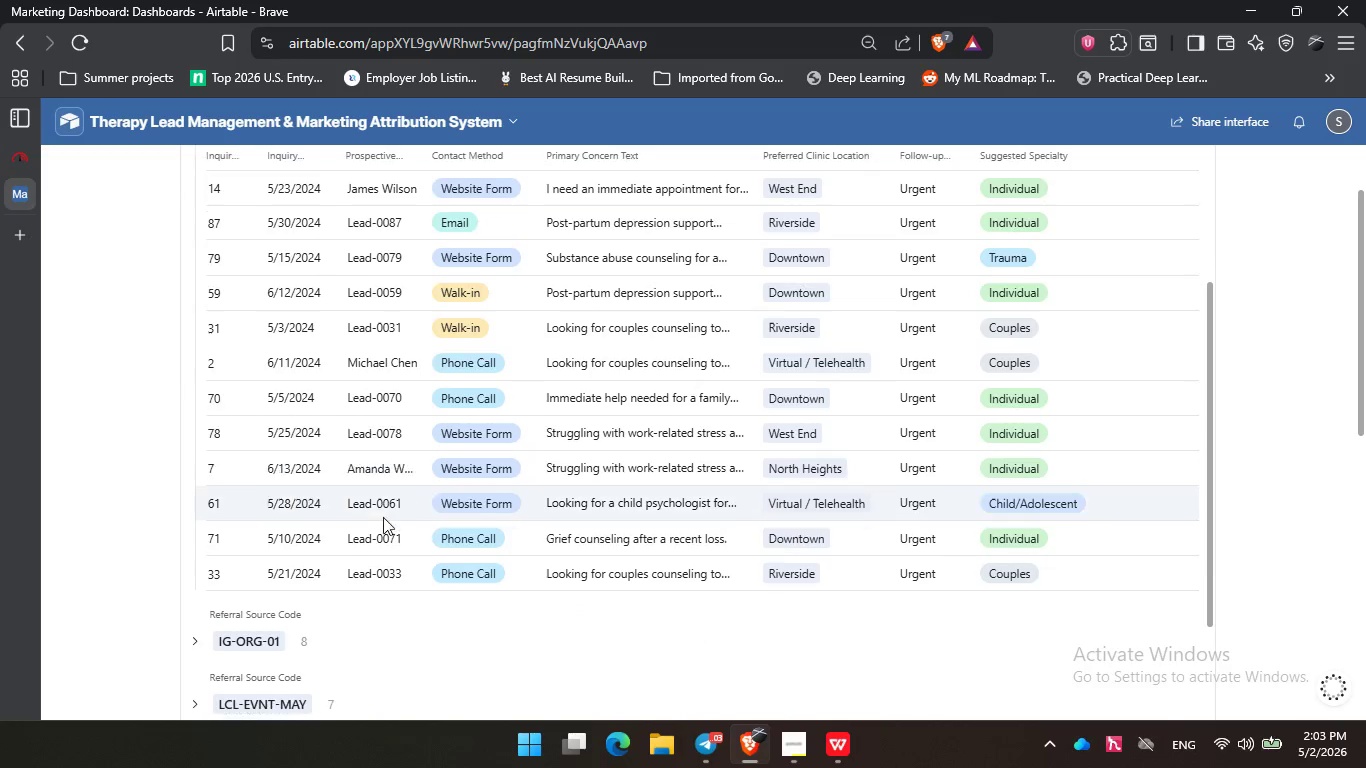 
left_click([373, 523])
 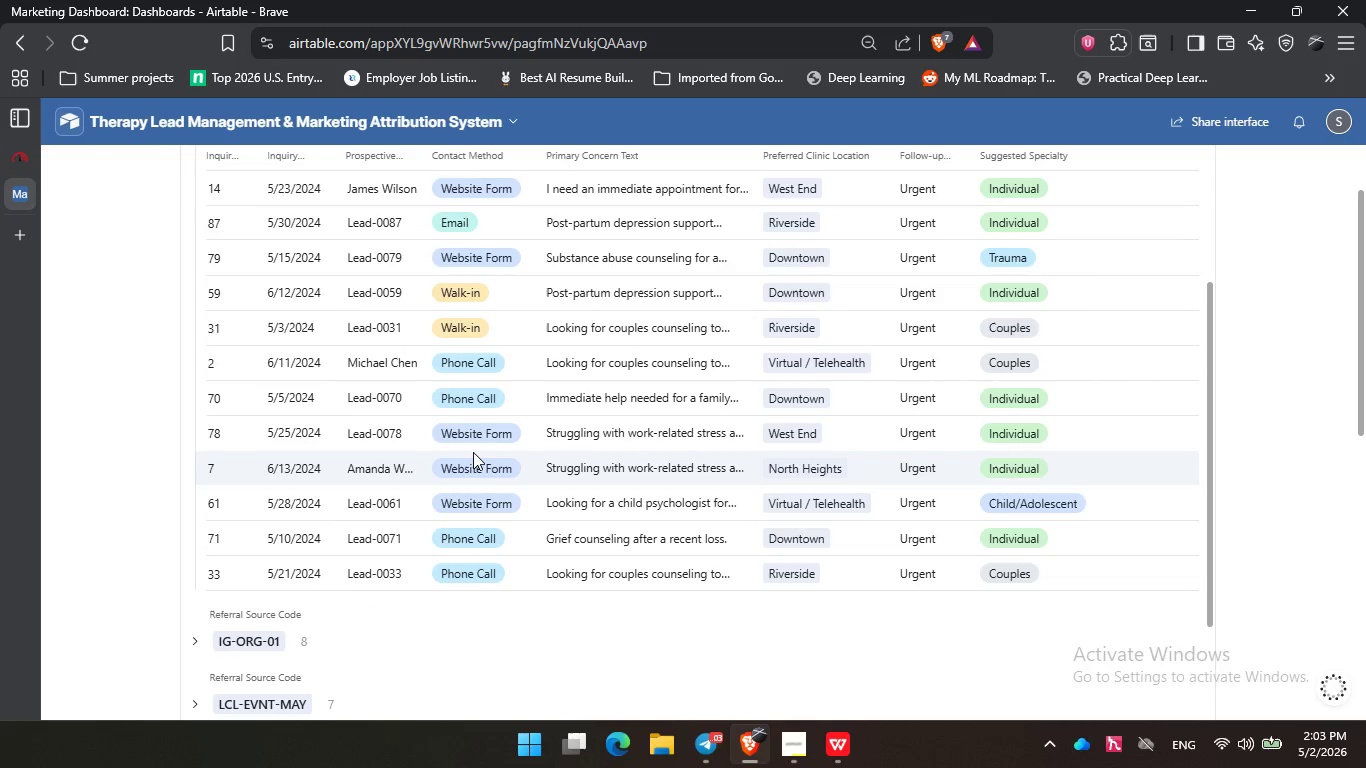 
scroll: coordinate [383, 517], scroll_direction: down, amount: 1.0
 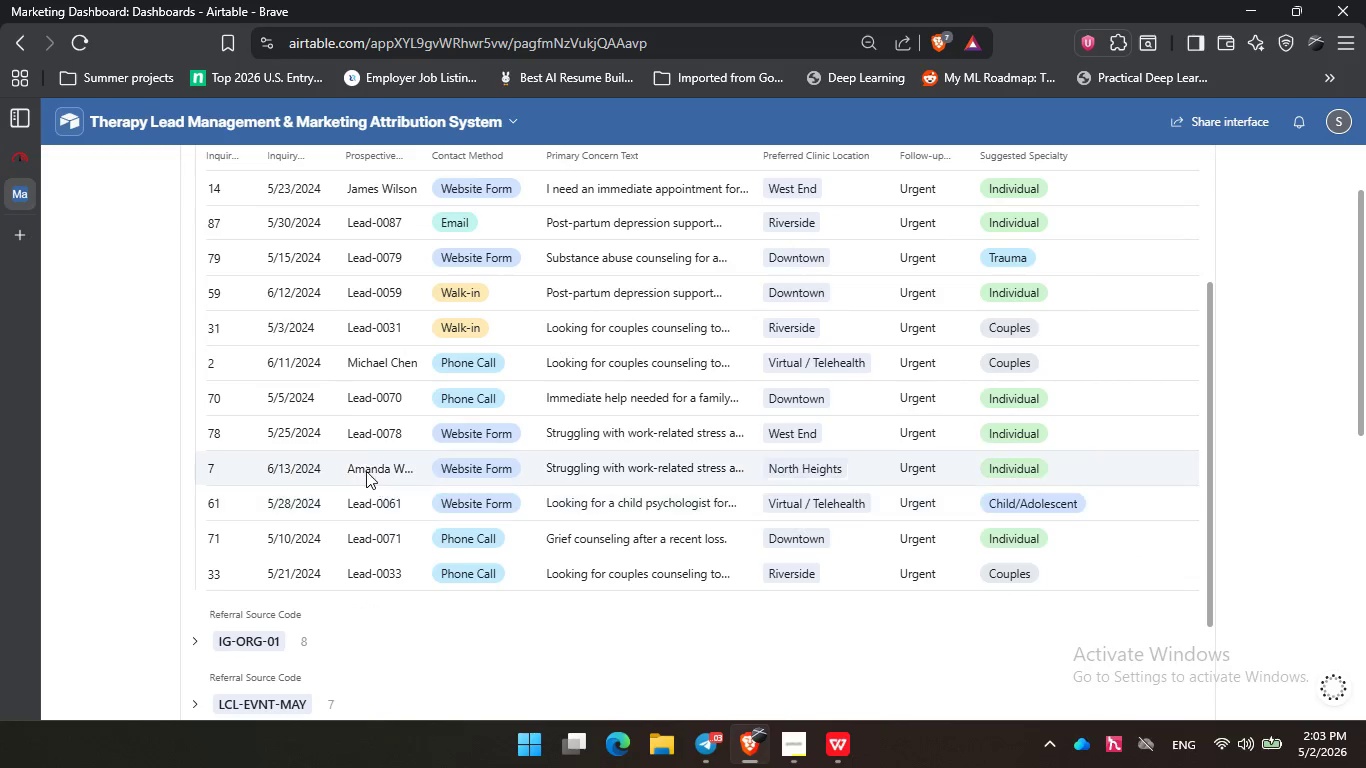 
double_click([366, 452])
 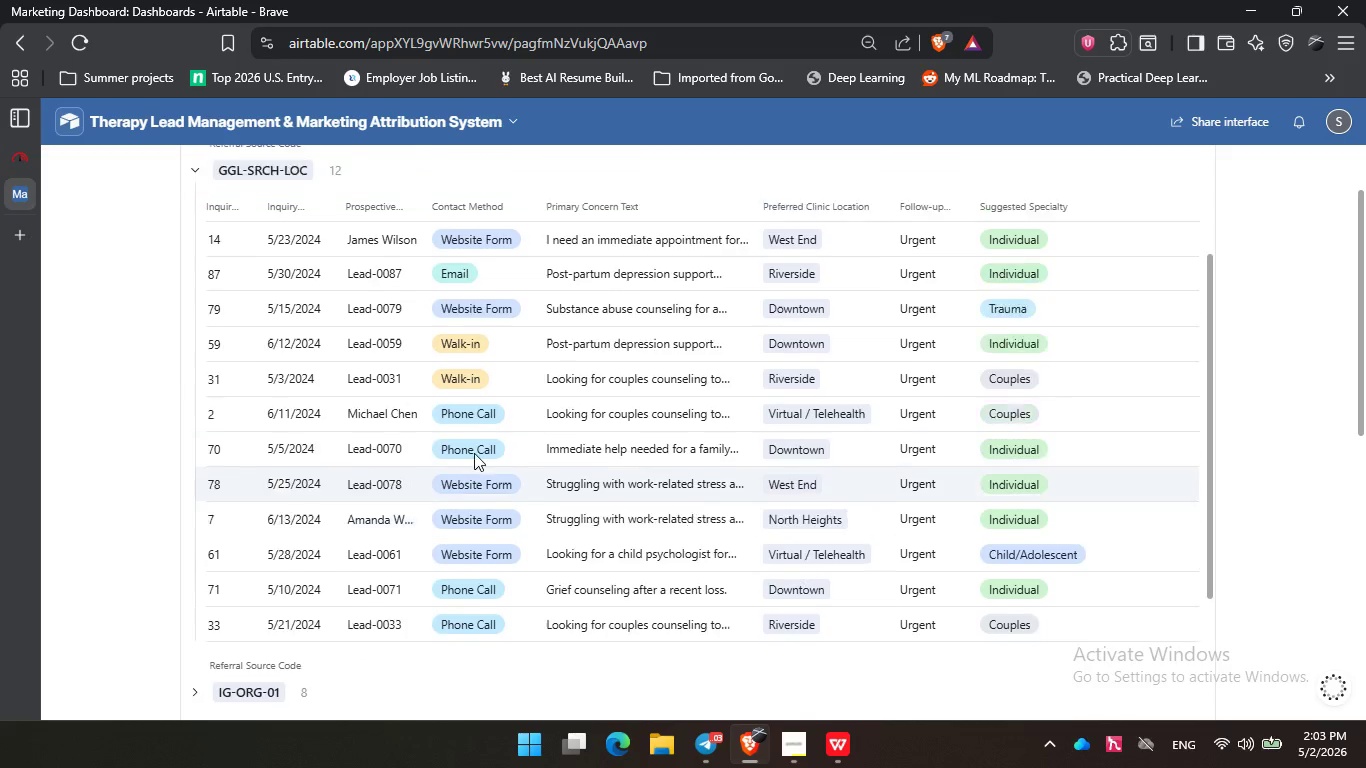 
scroll: coordinate [474, 453], scroll_direction: none, amount: 0.0
 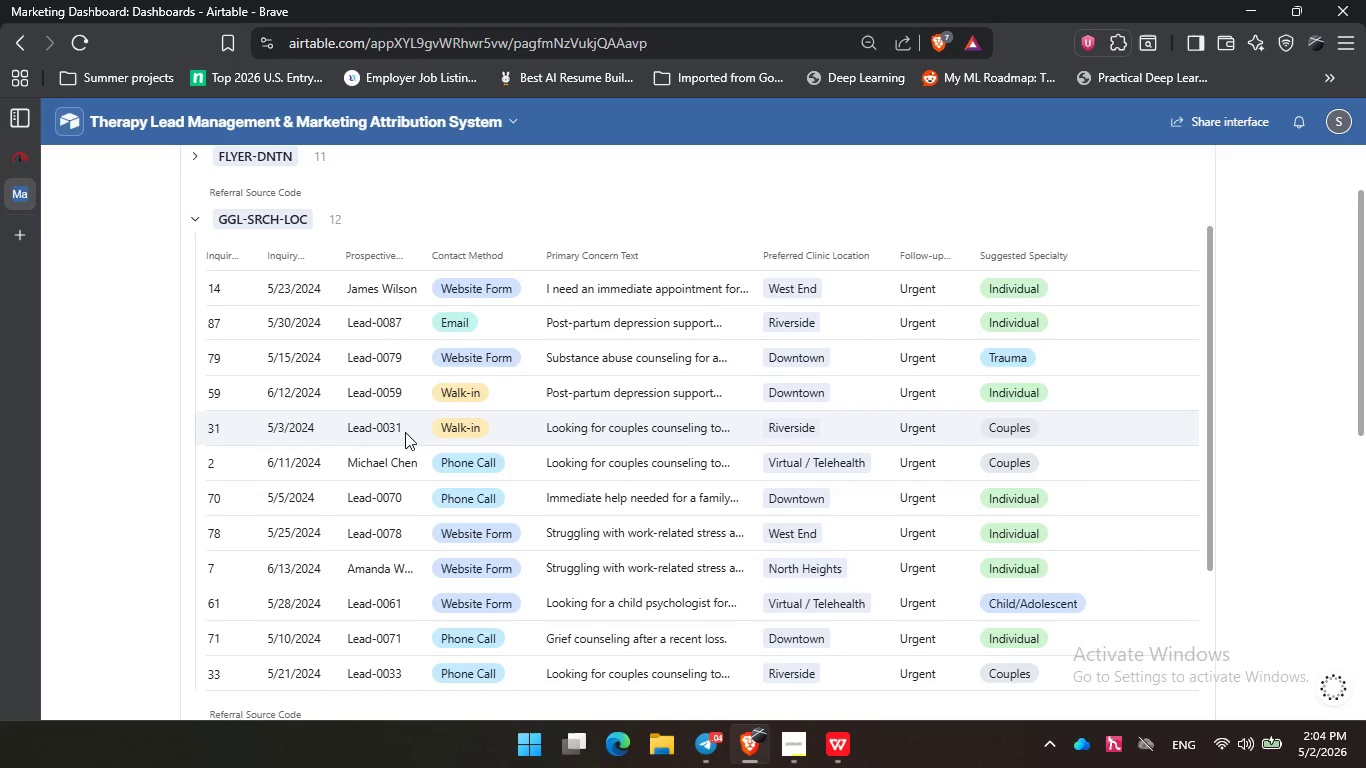 
wait(28.69)
 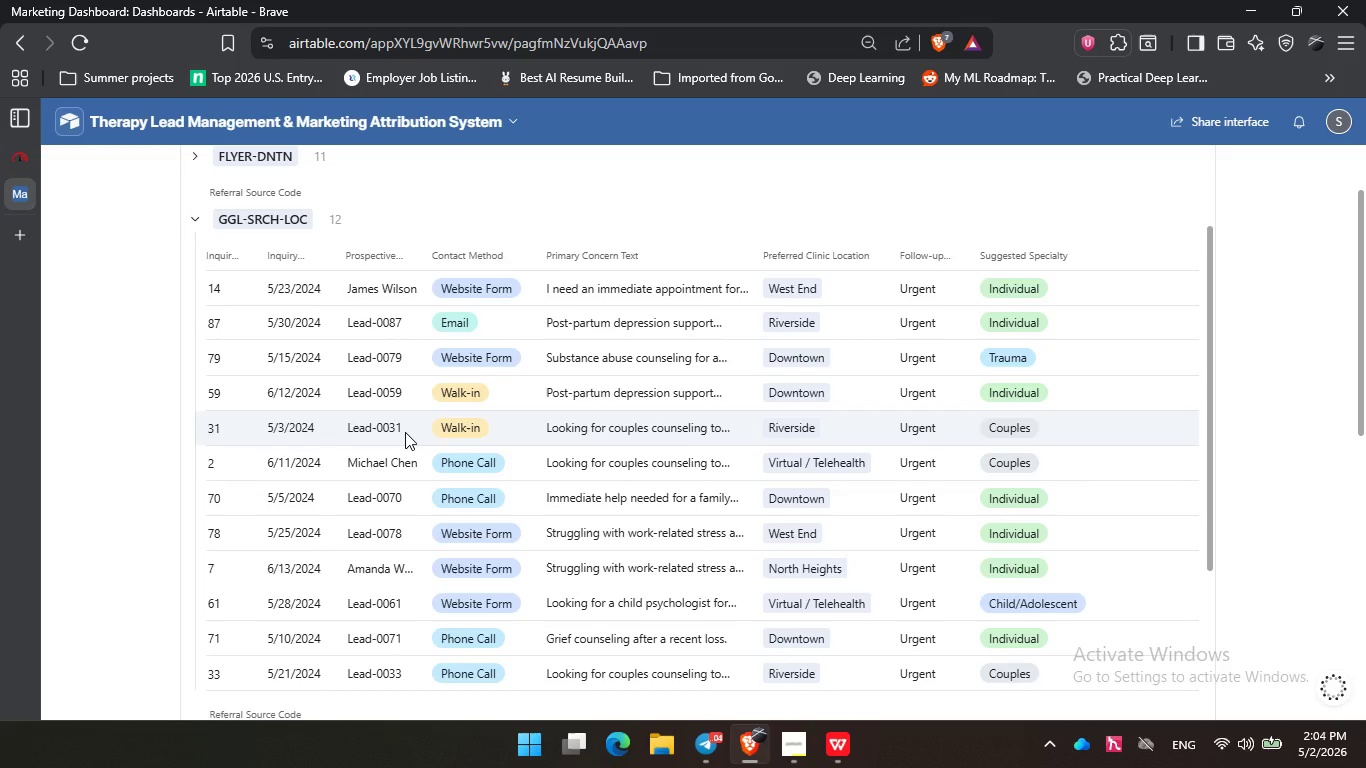 
left_click([405, 432])
 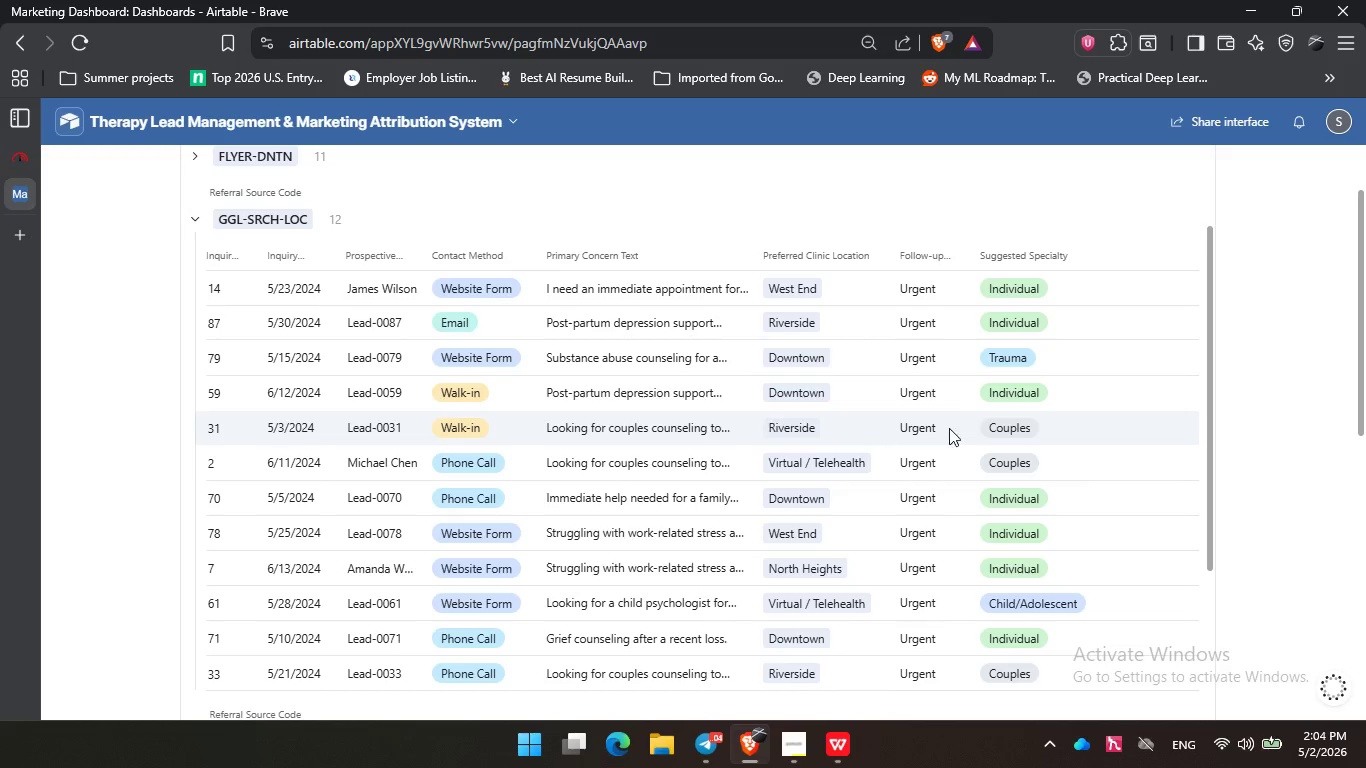 
double_click([758, 416])
 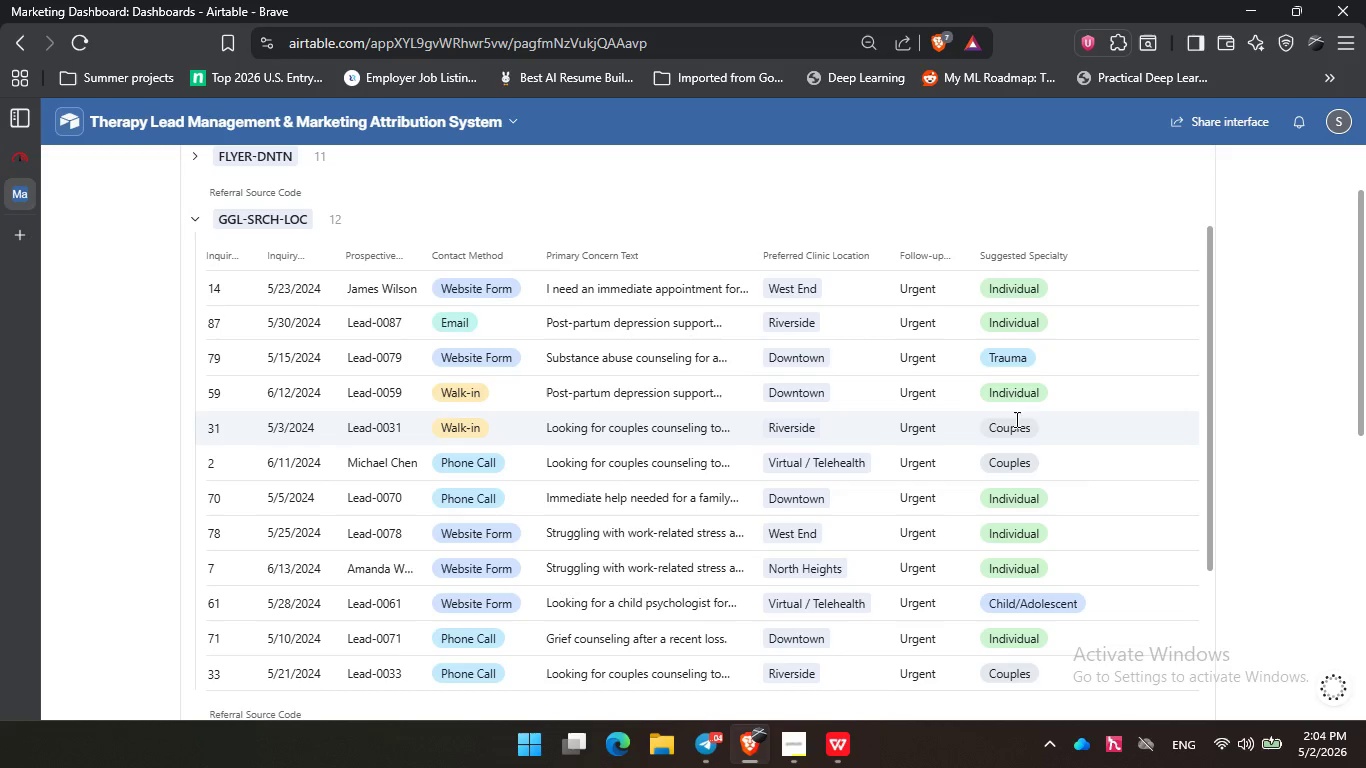 
left_click([1019, 419])
 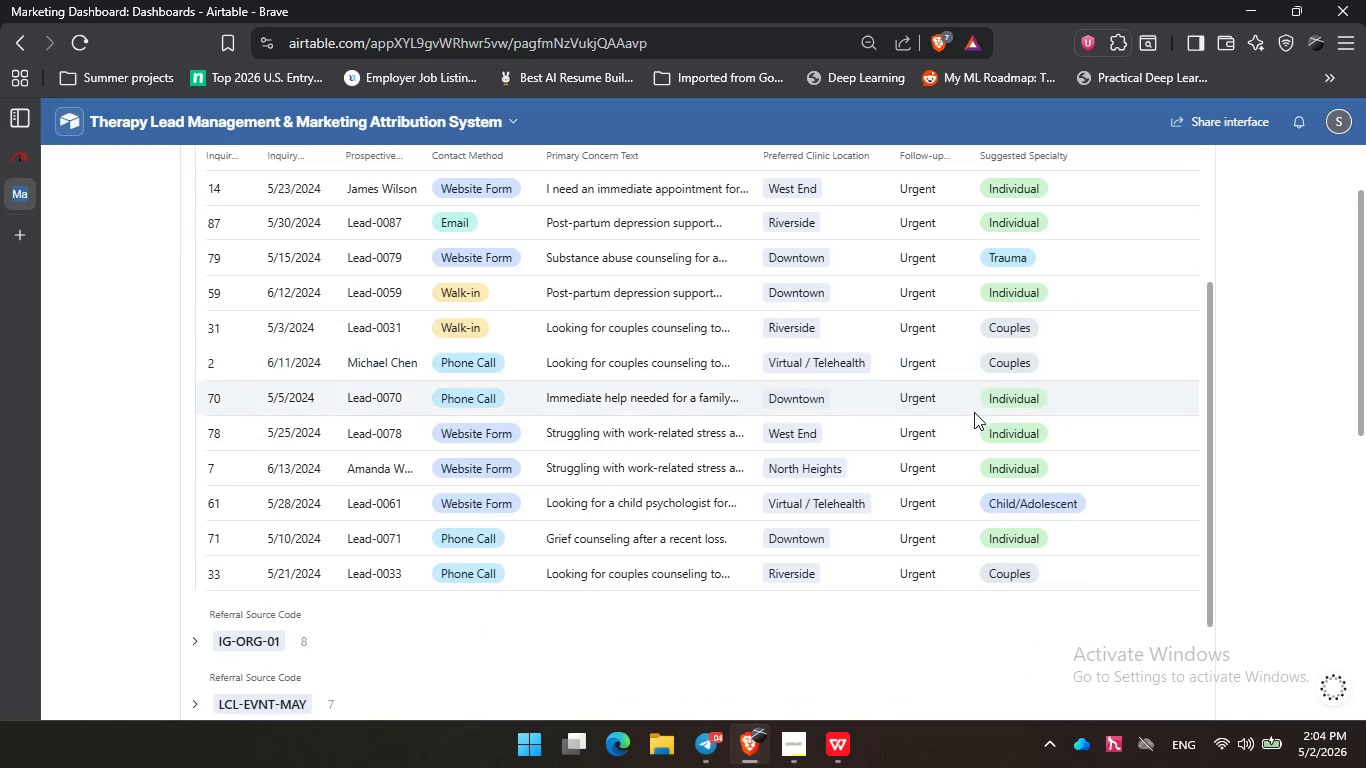 
scroll: coordinate [974, 412], scroll_direction: none, amount: 0.0
 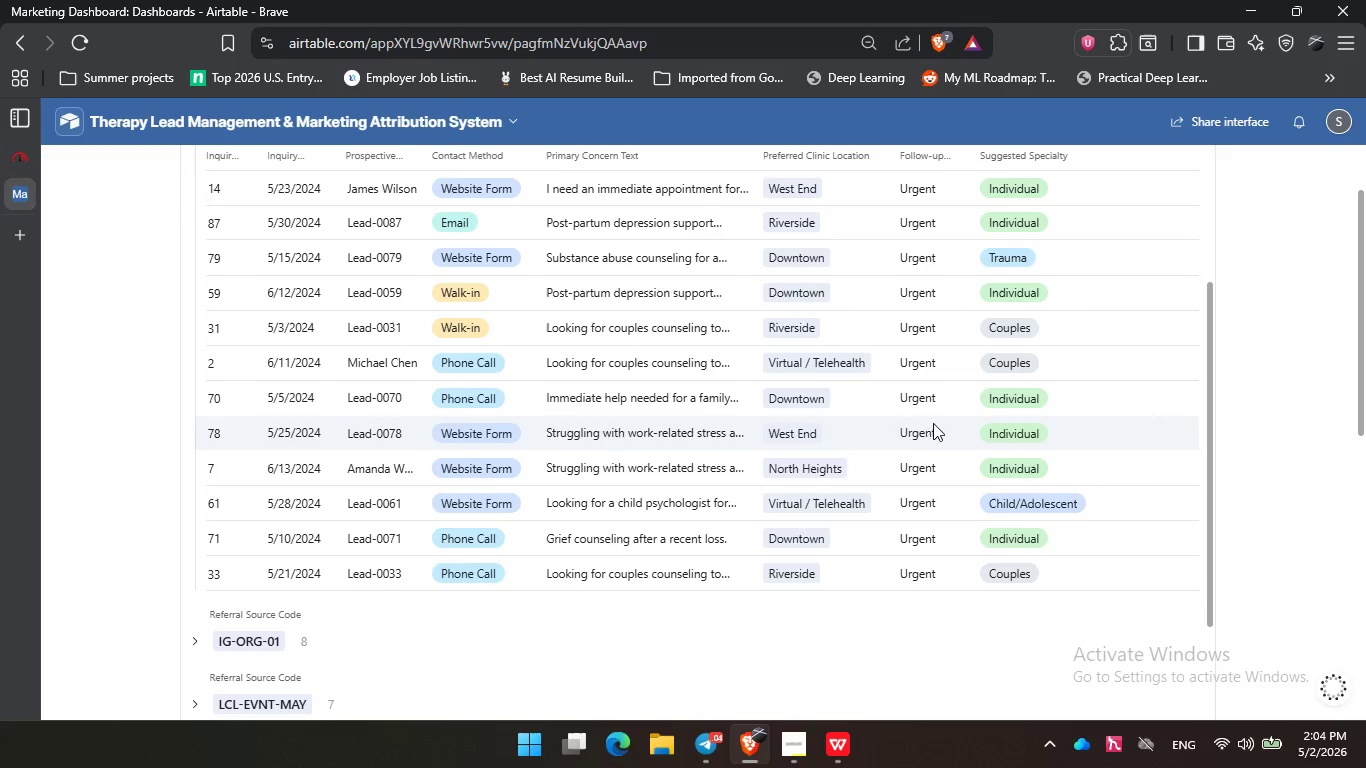 
left_click([933, 423])
 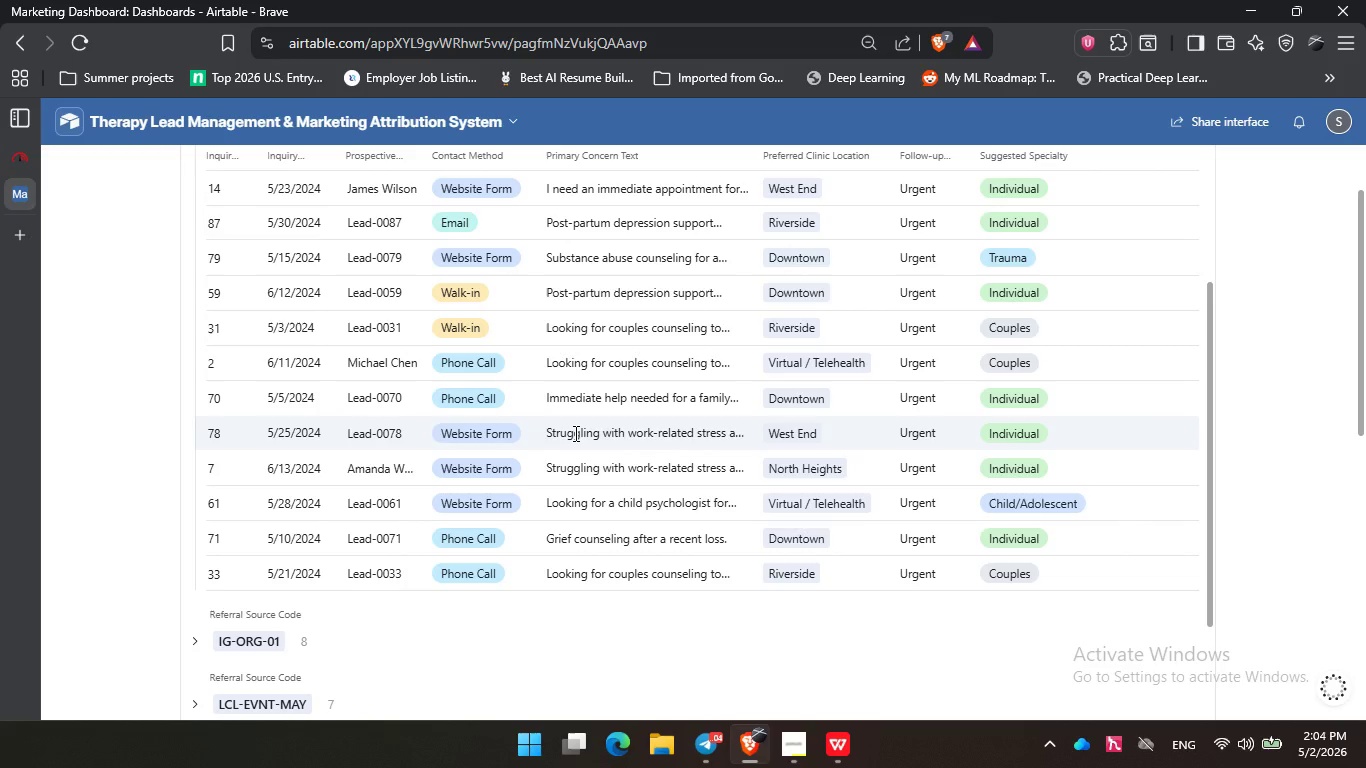 
wait(30.25)
 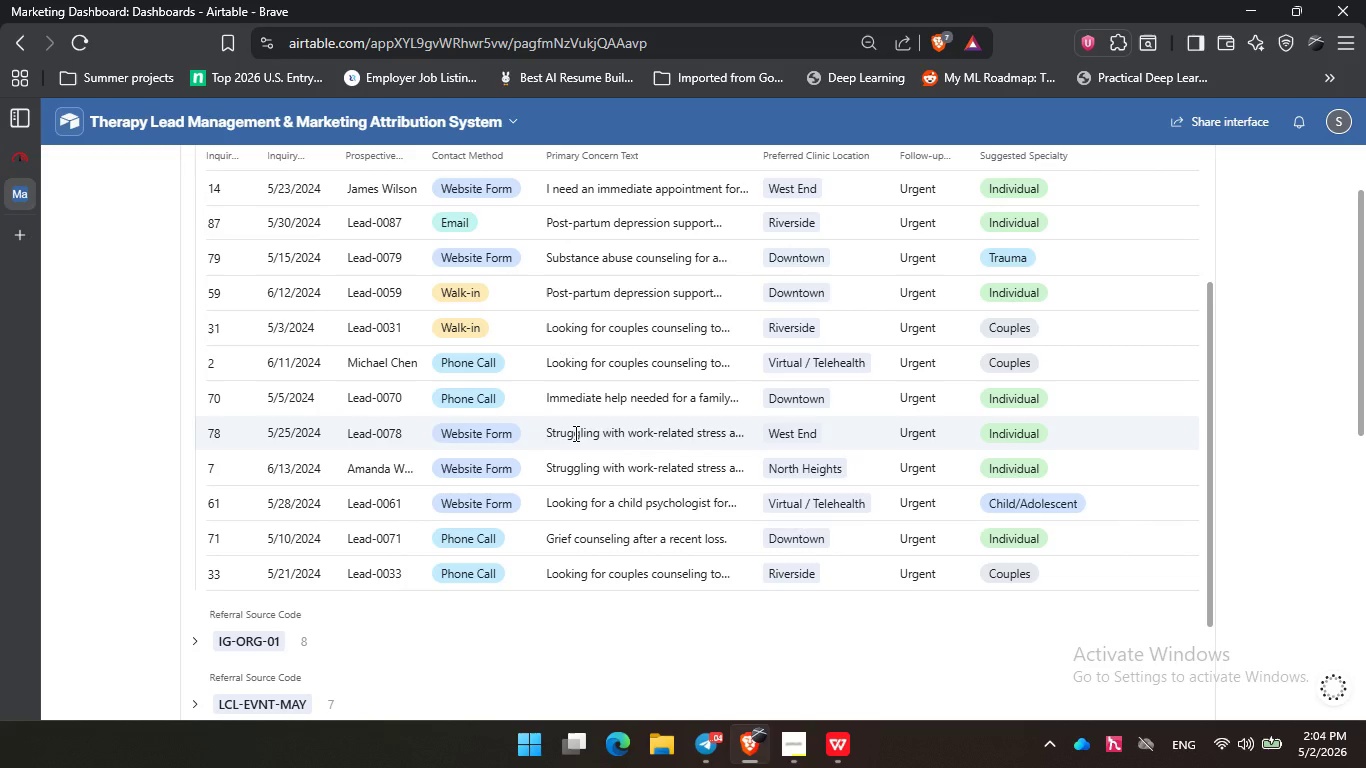 
left_click([784, 749])